 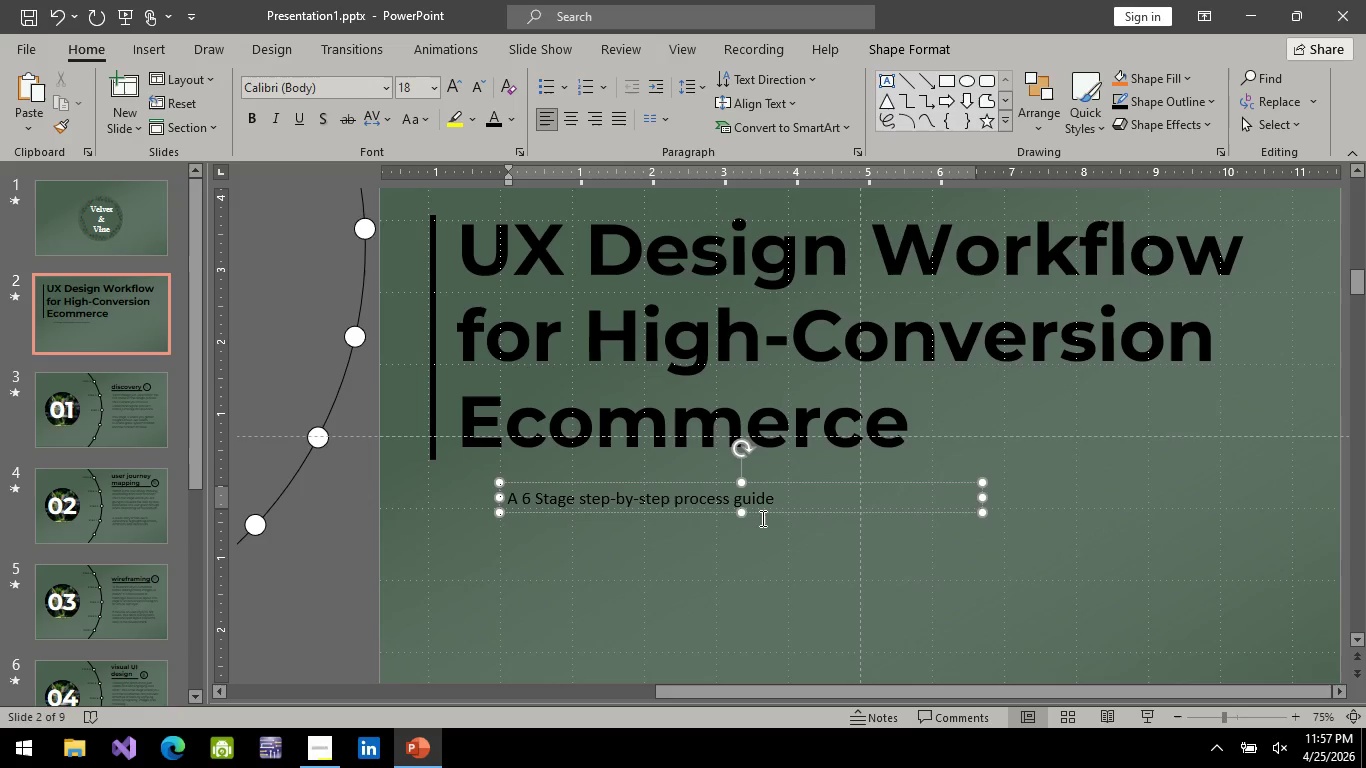 
key(Control+A)
 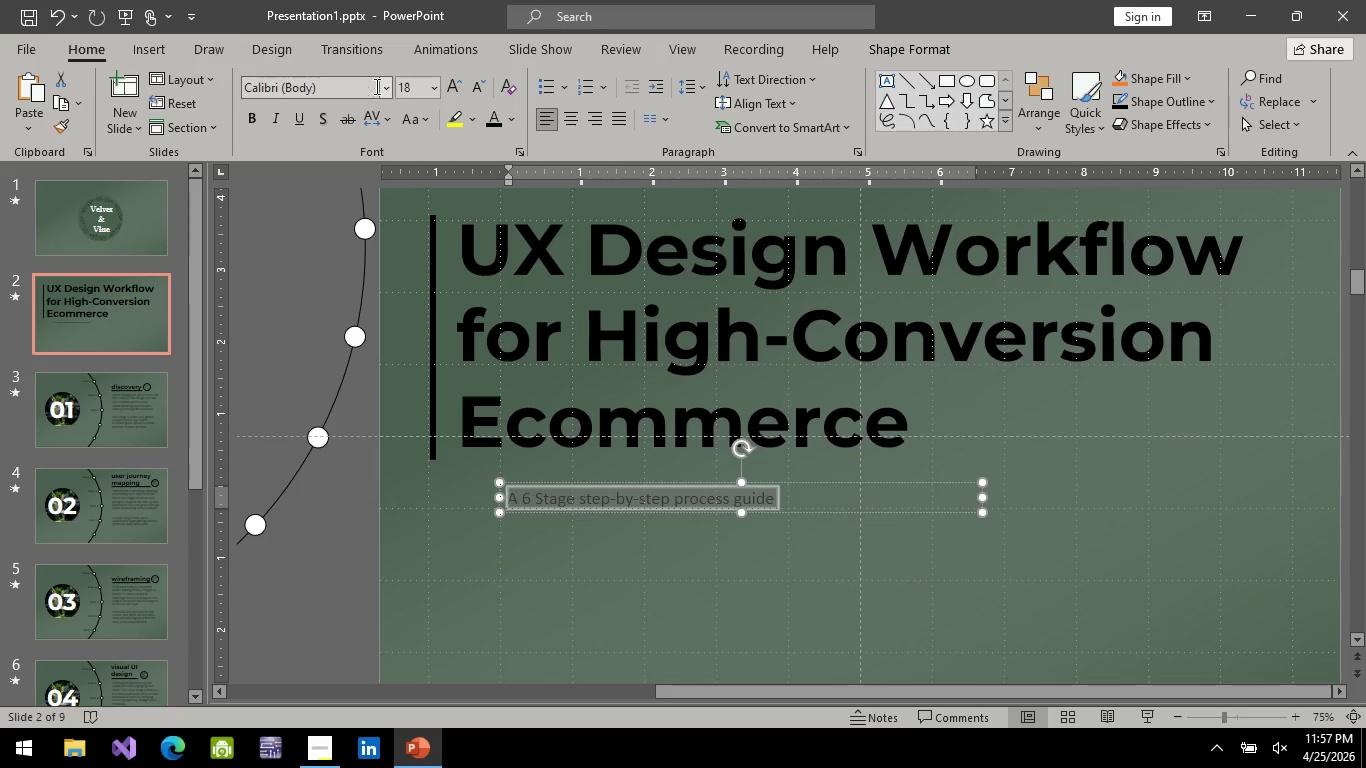 
left_click([383, 89])
 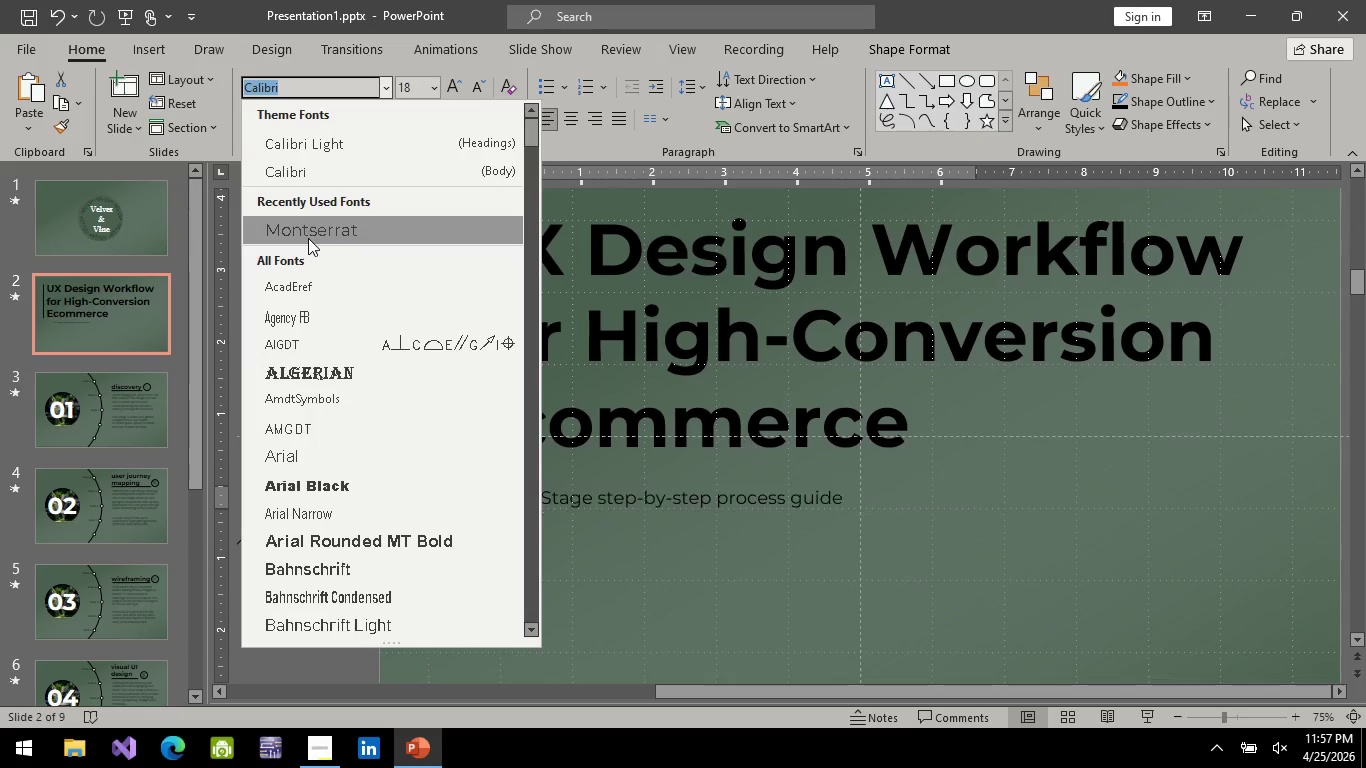 
left_click([308, 238])
 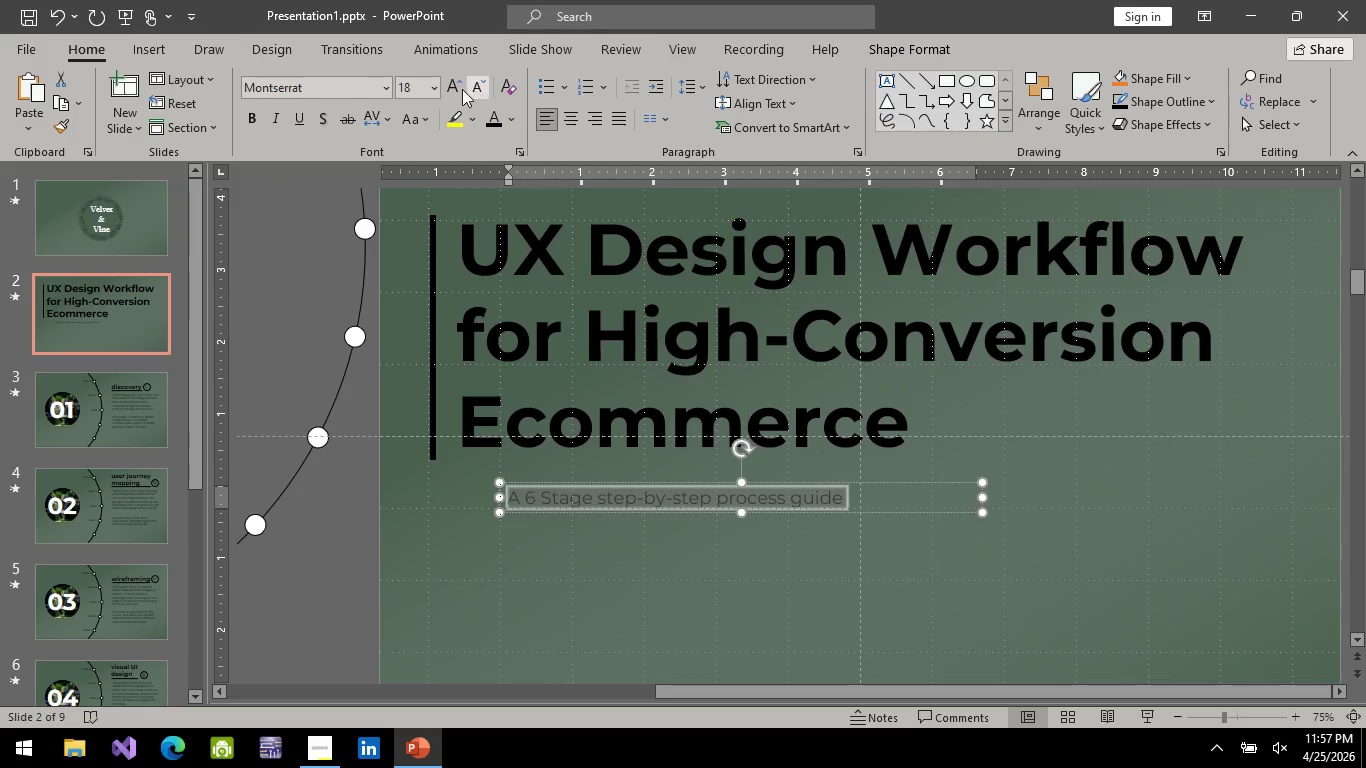 
left_click([453, 89])
 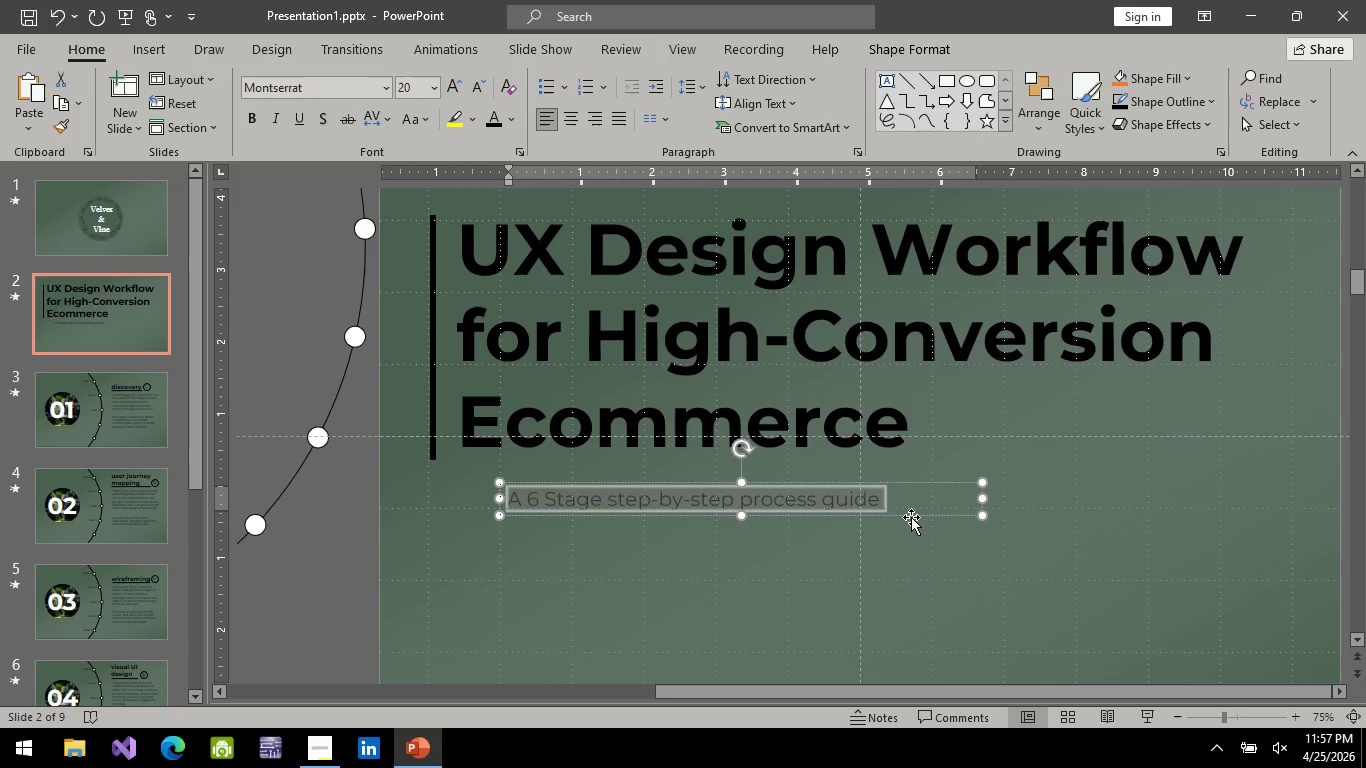 
left_click_drag(start_coordinate=[911, 517], to_coordinate=[862, 509])
 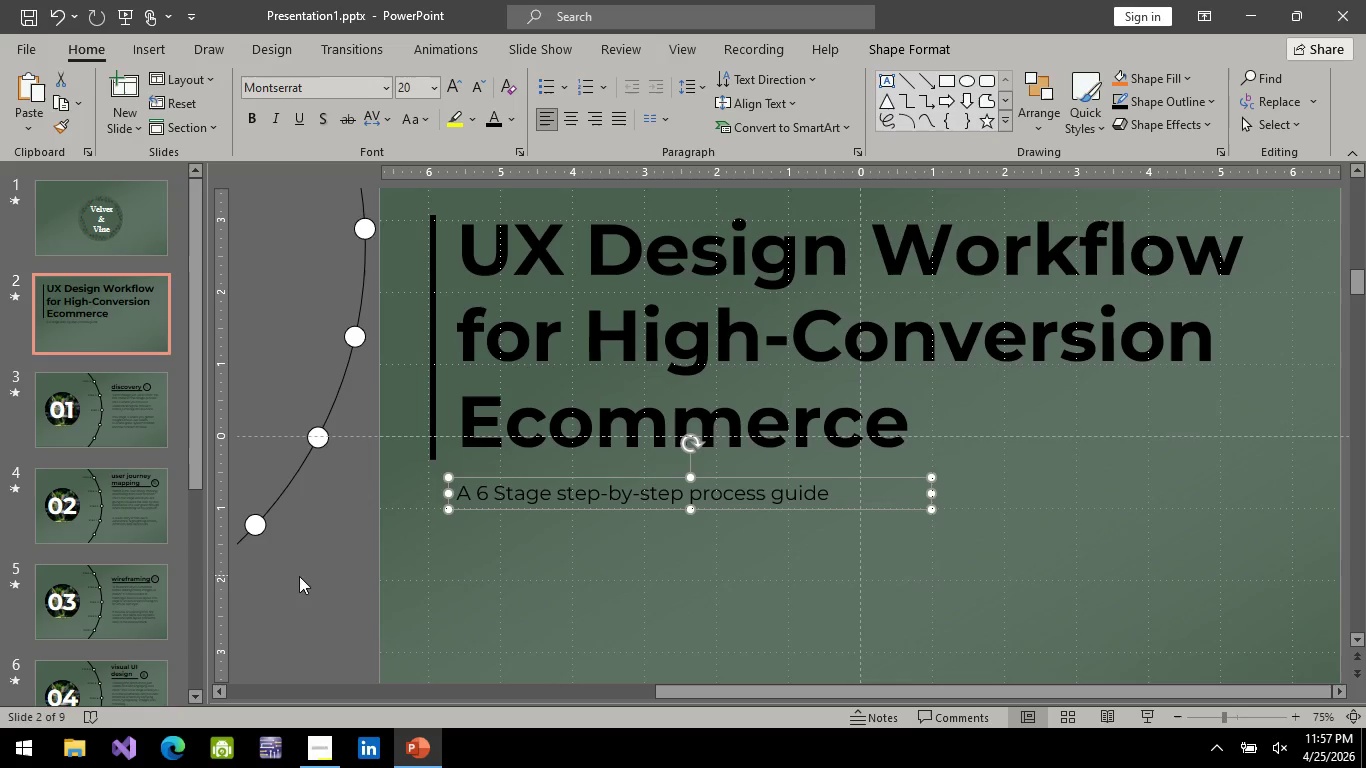 
left_click([250, 581])
 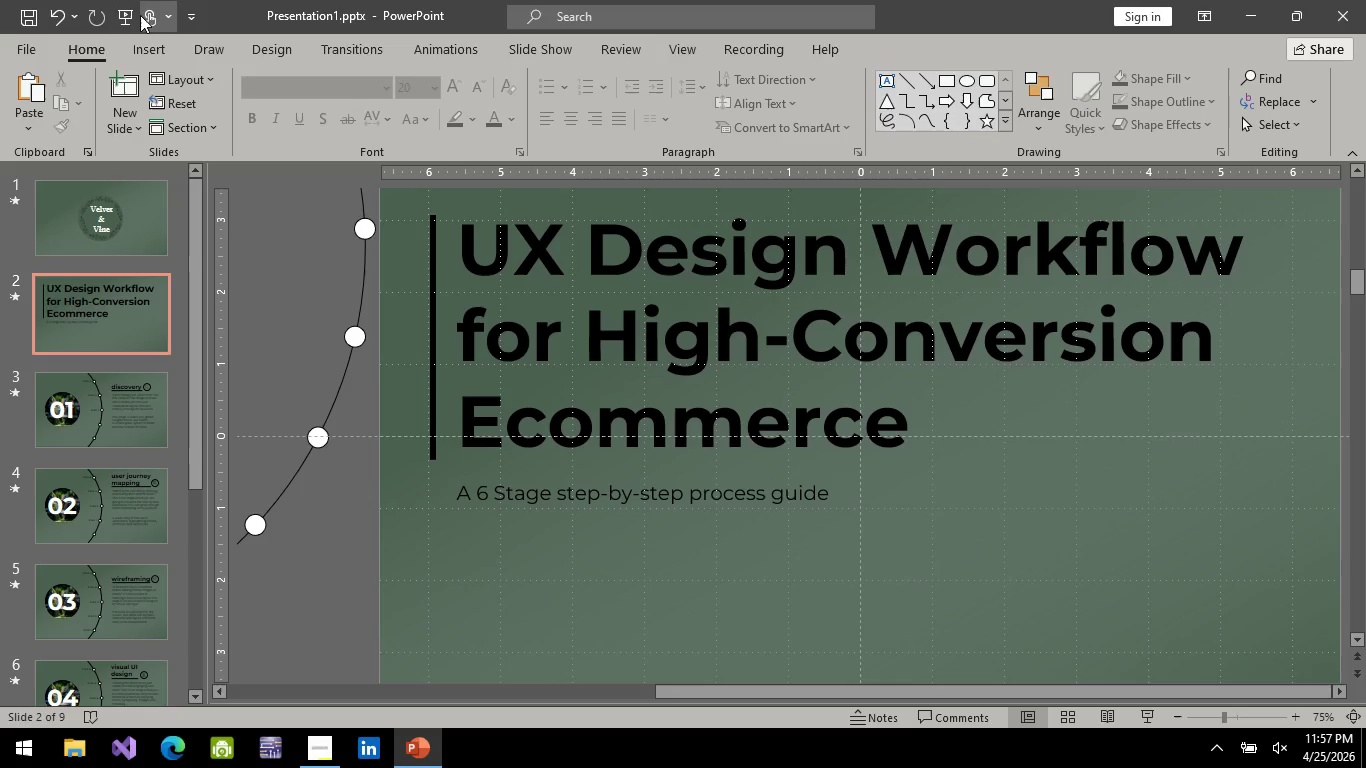 
left_click([119, 14])
 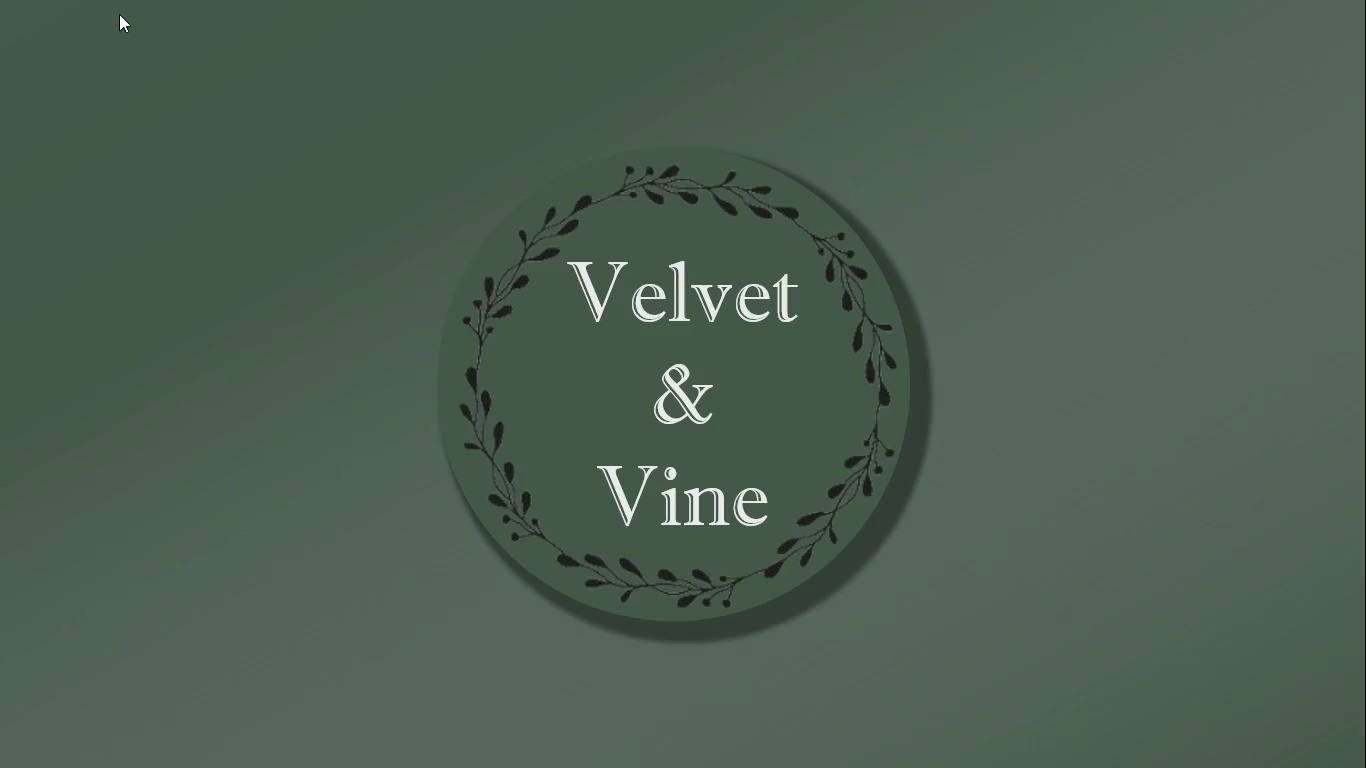 
key(Space)
 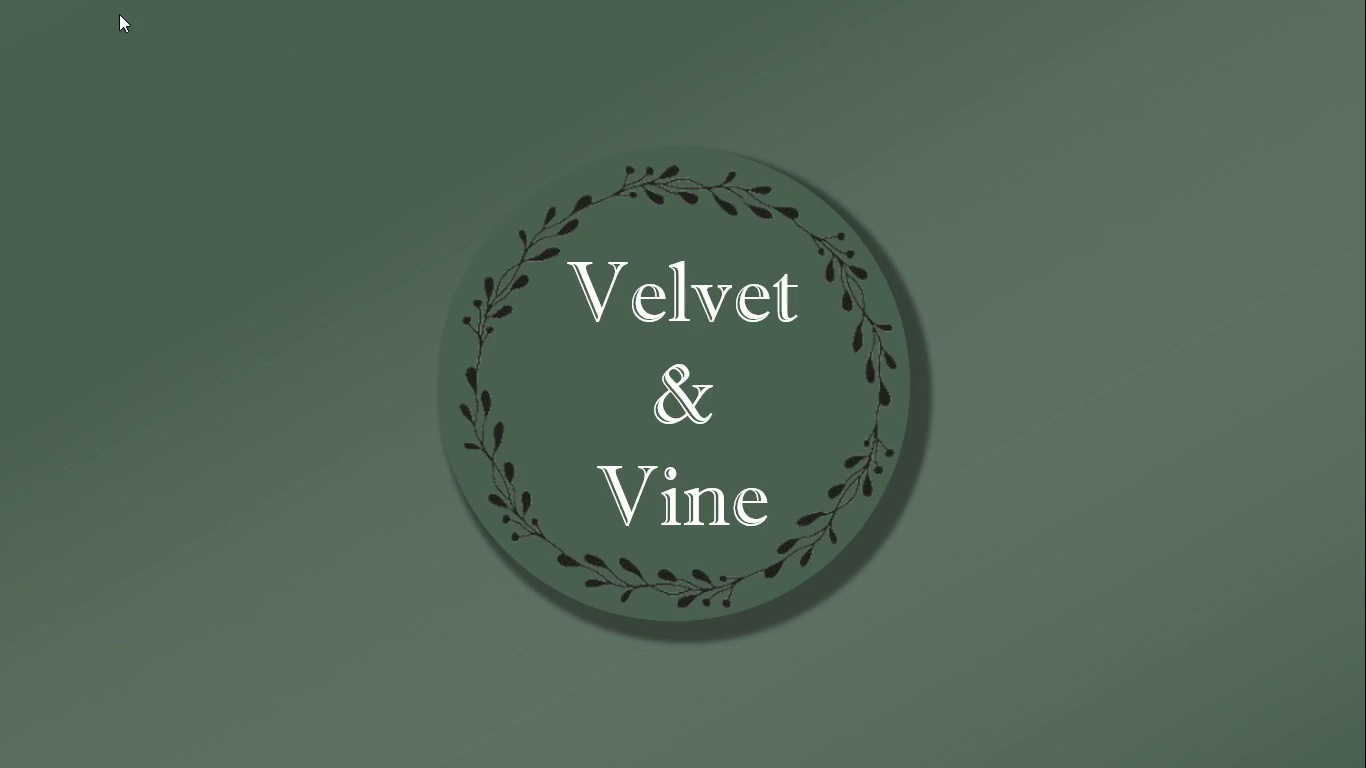 
key(Space)
 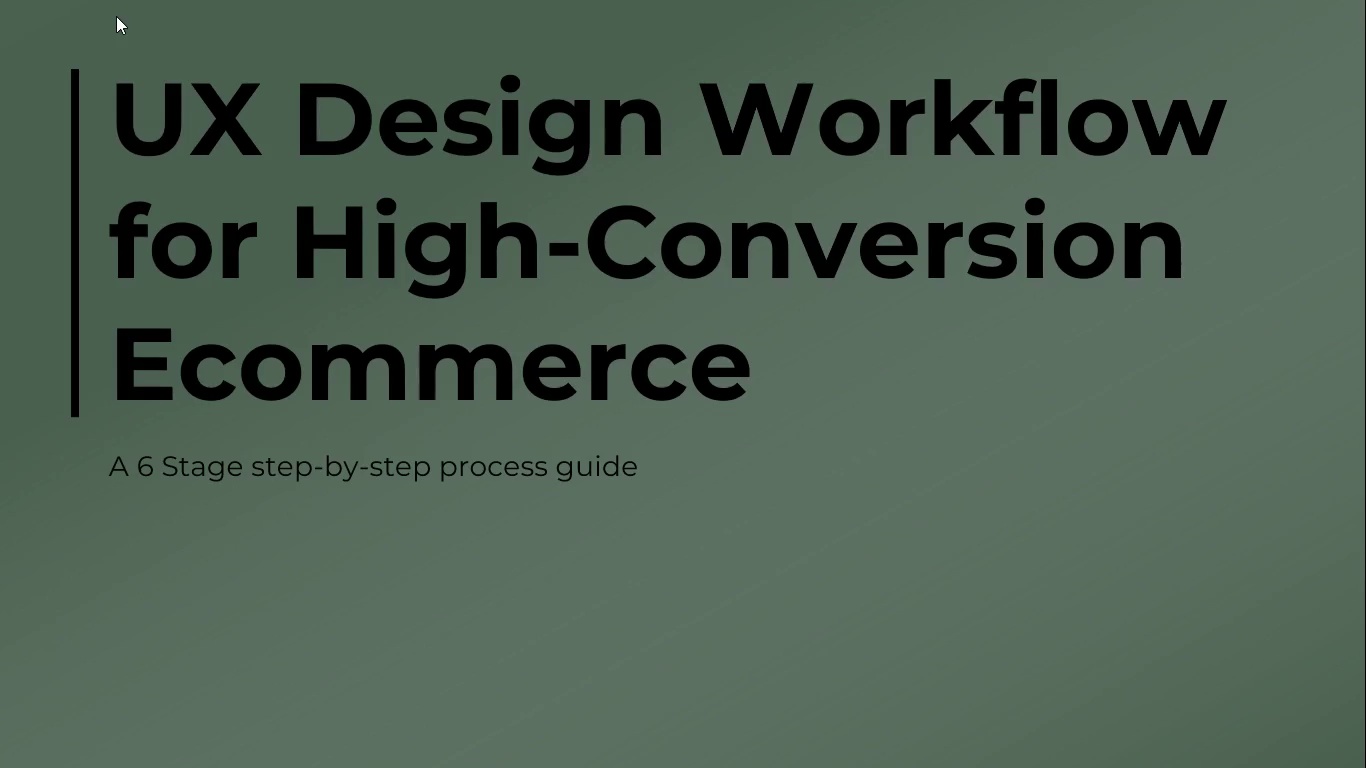 
key(Escape)
 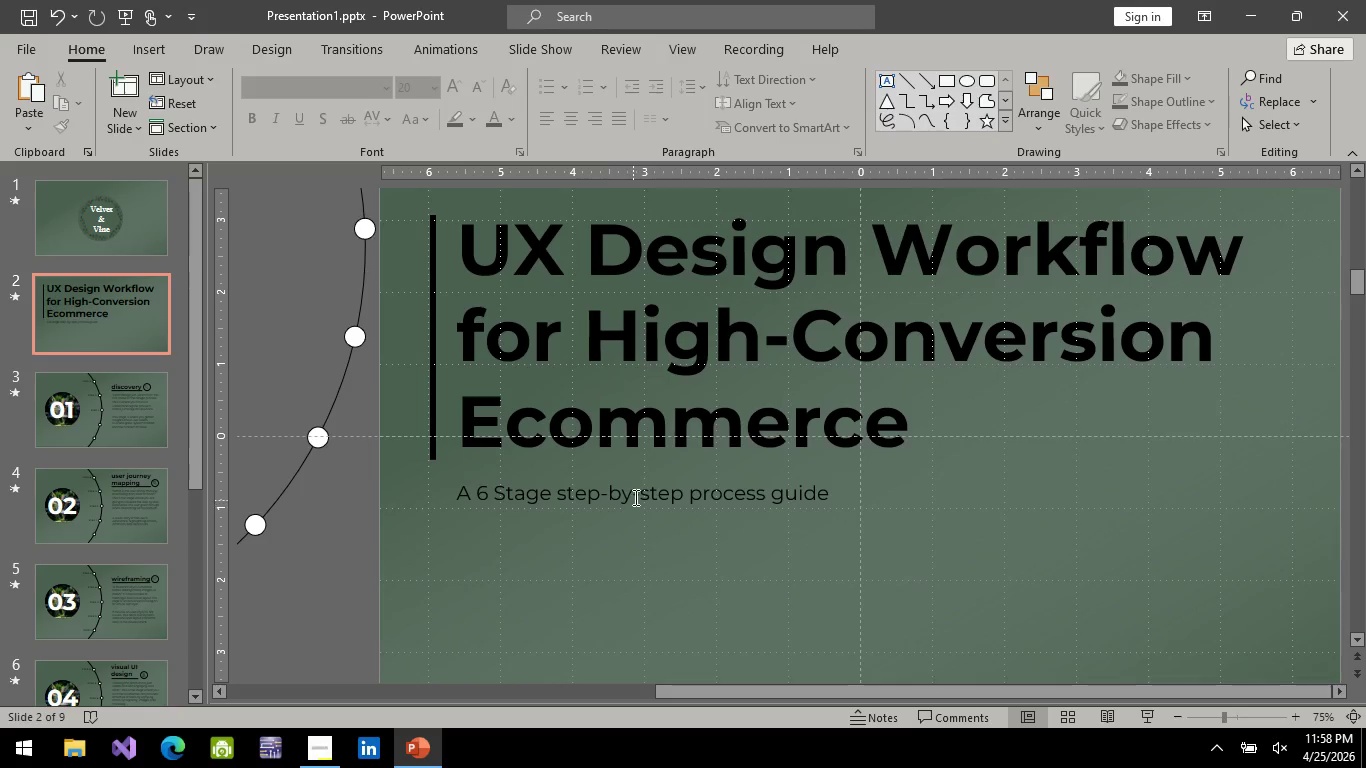 
key(Control+A)
 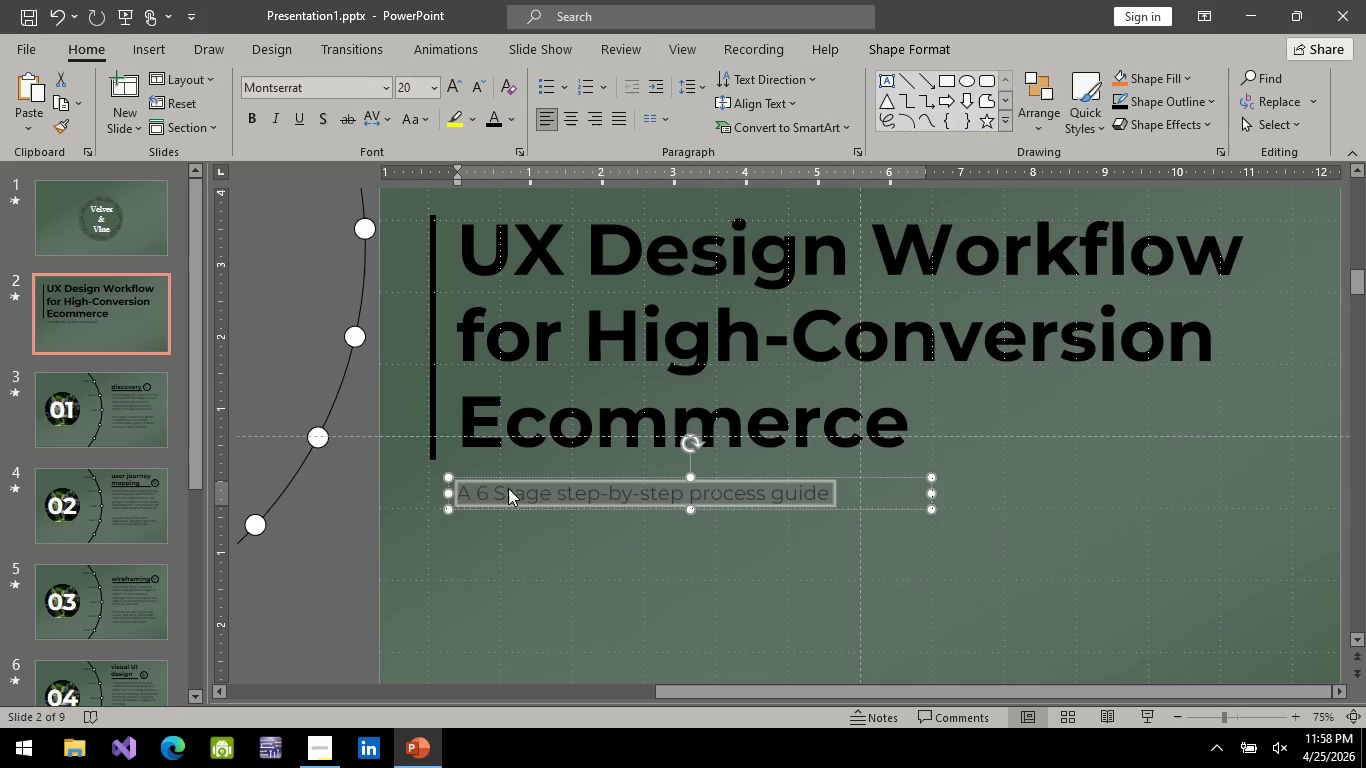 
double_click([507, 490])
 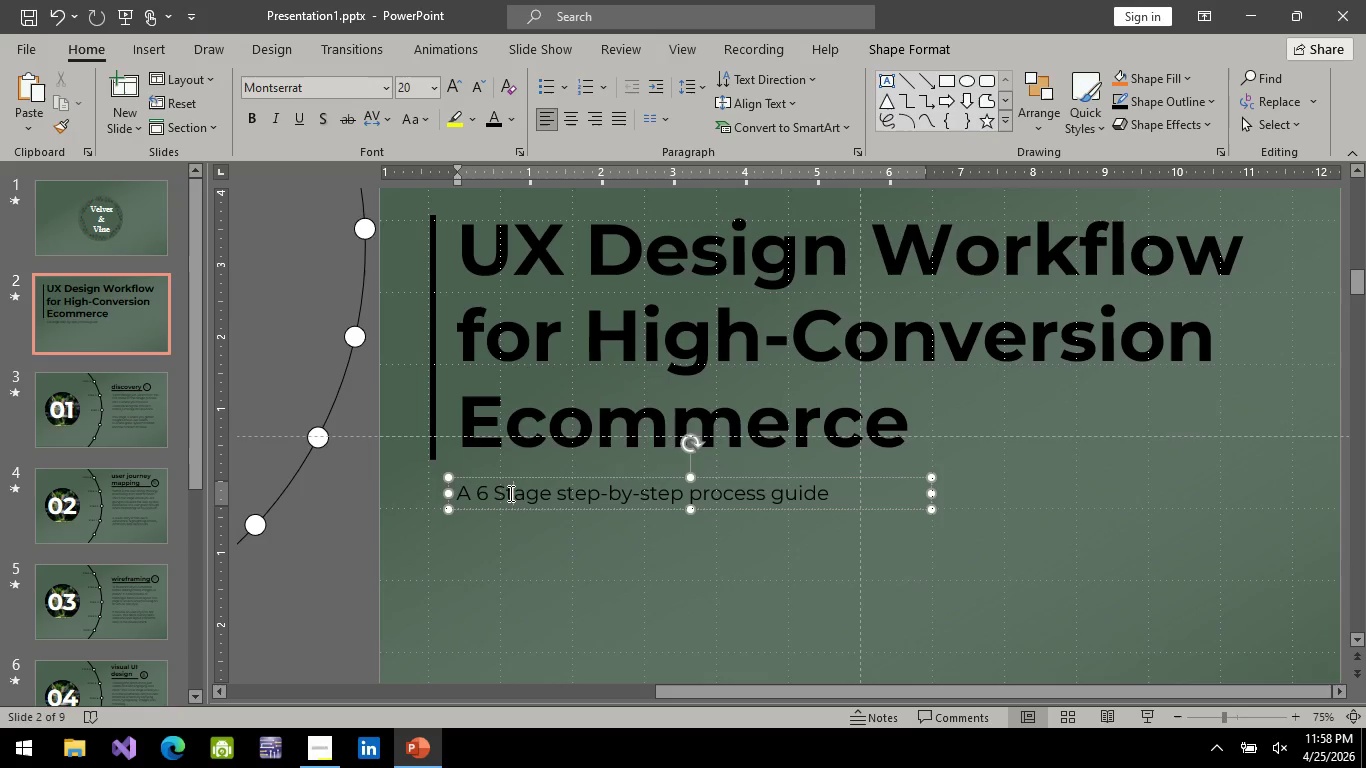 
double_click([509, 493])
 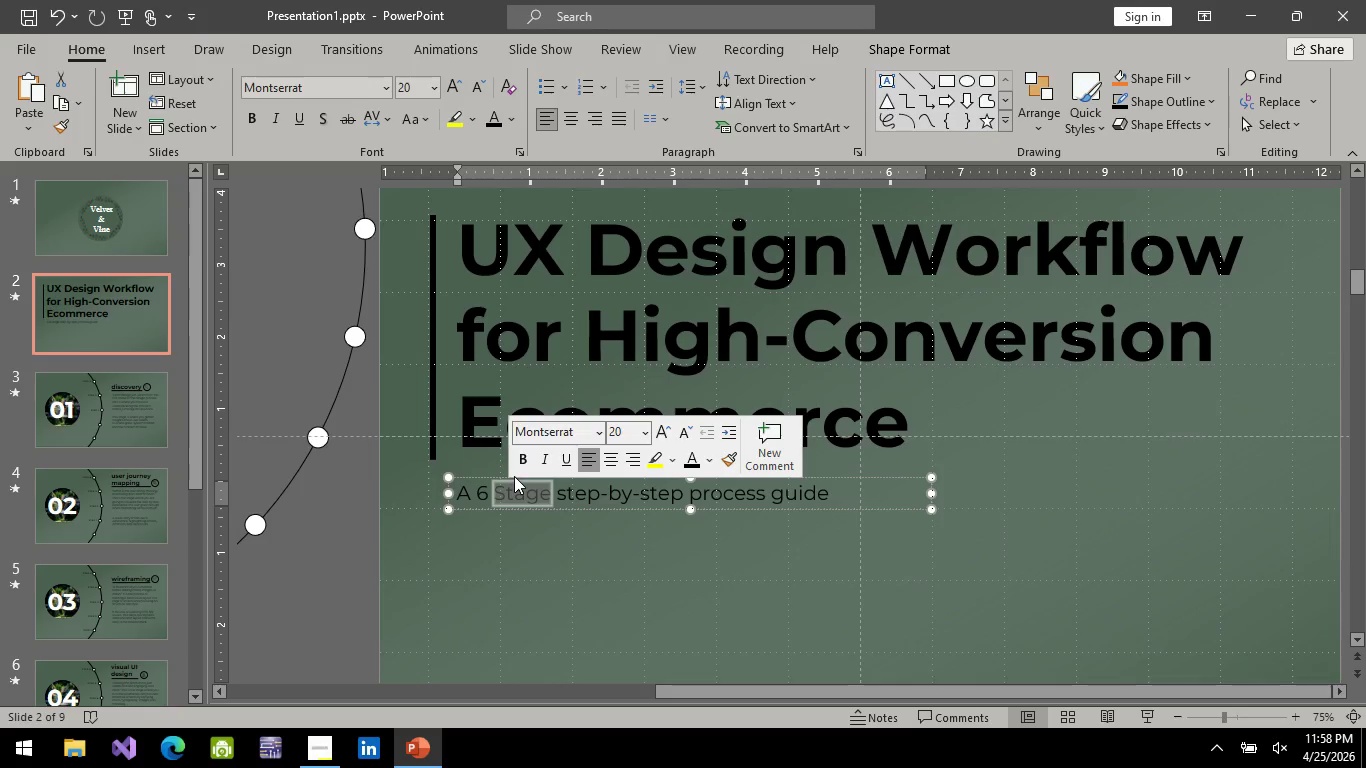 
key(ArrowDown)
 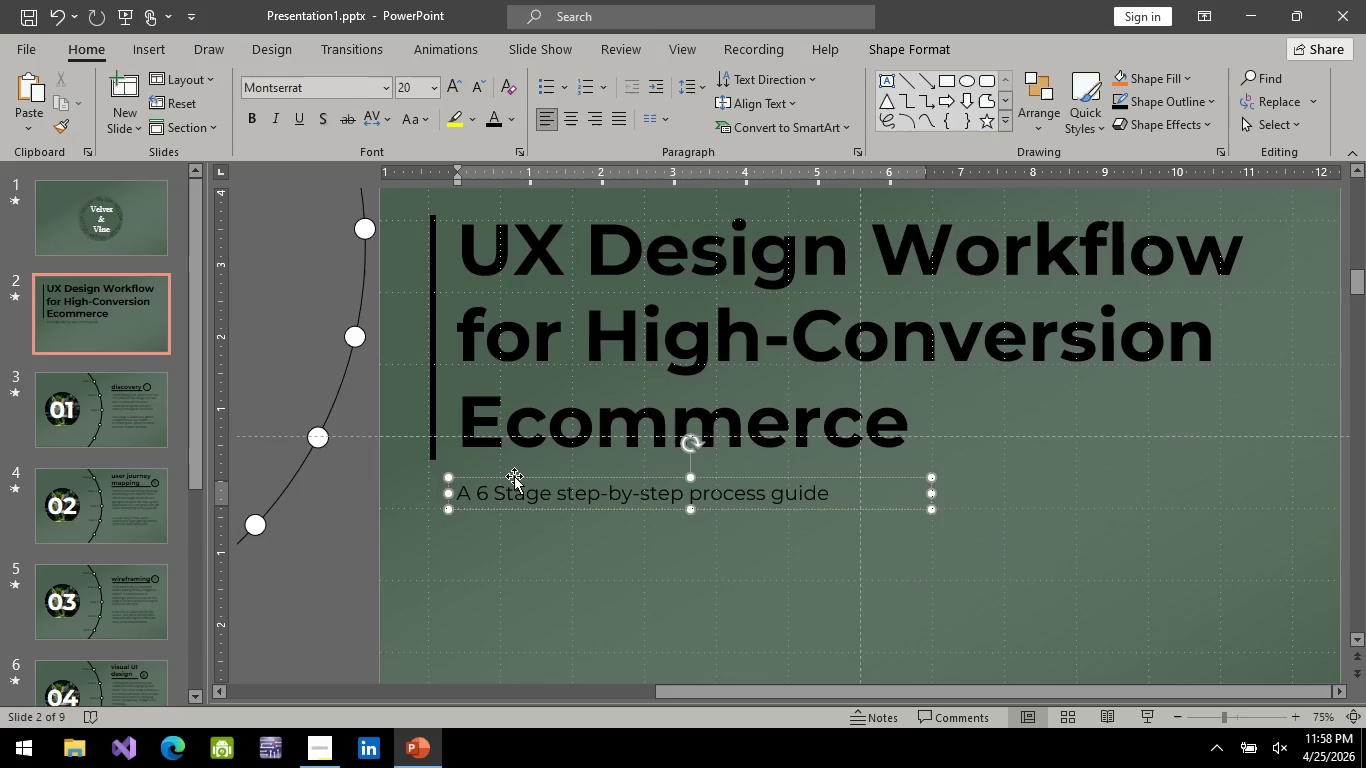 
key(ArrowLeft)
 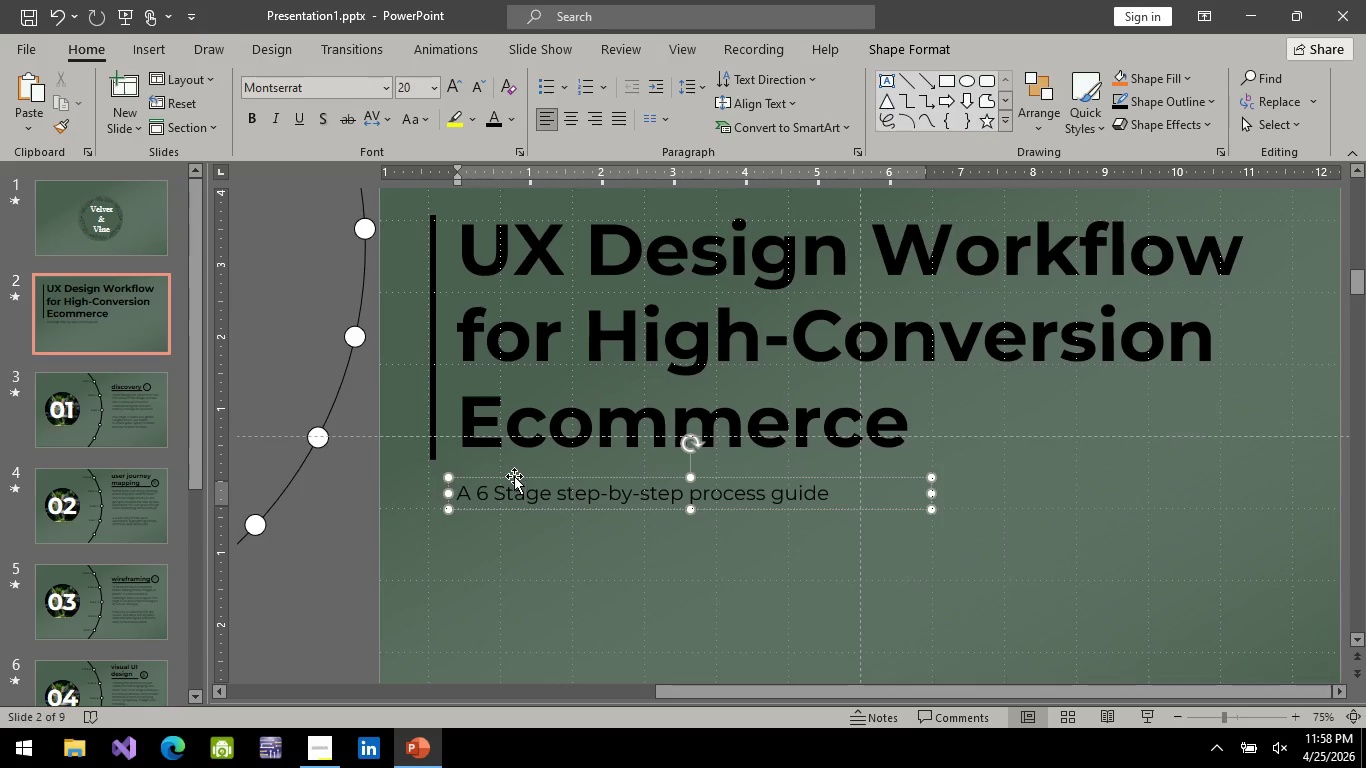 
key(ArrowLeft)
 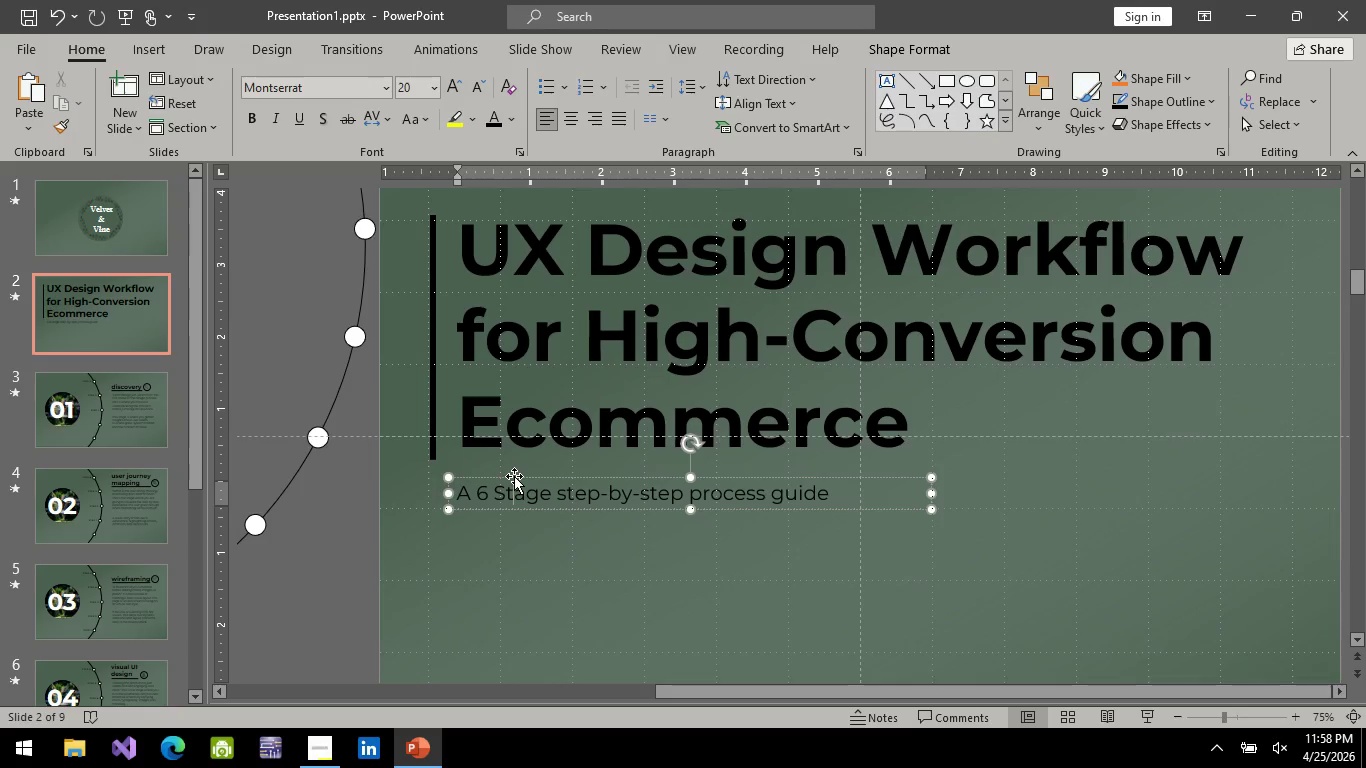 
key(ArrowLeft)
 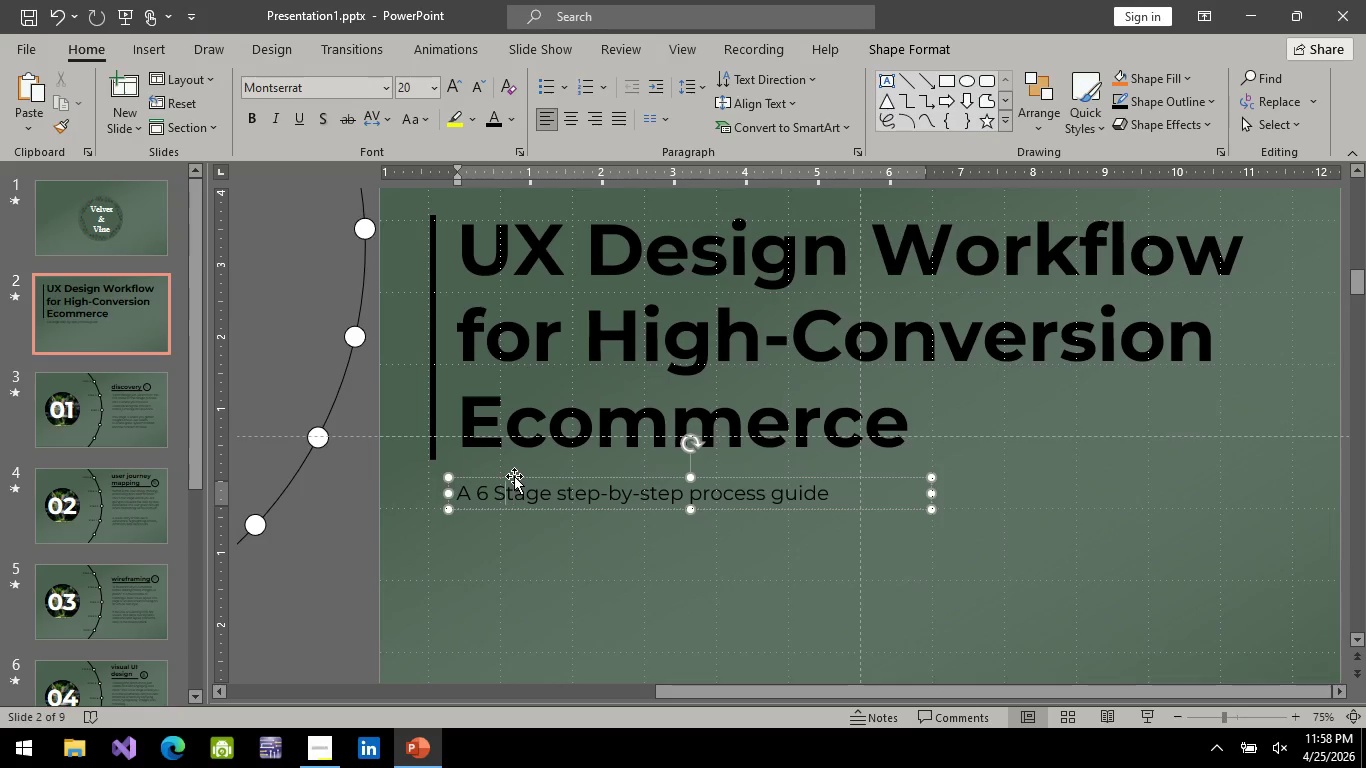 
key(ArrowLeft)
 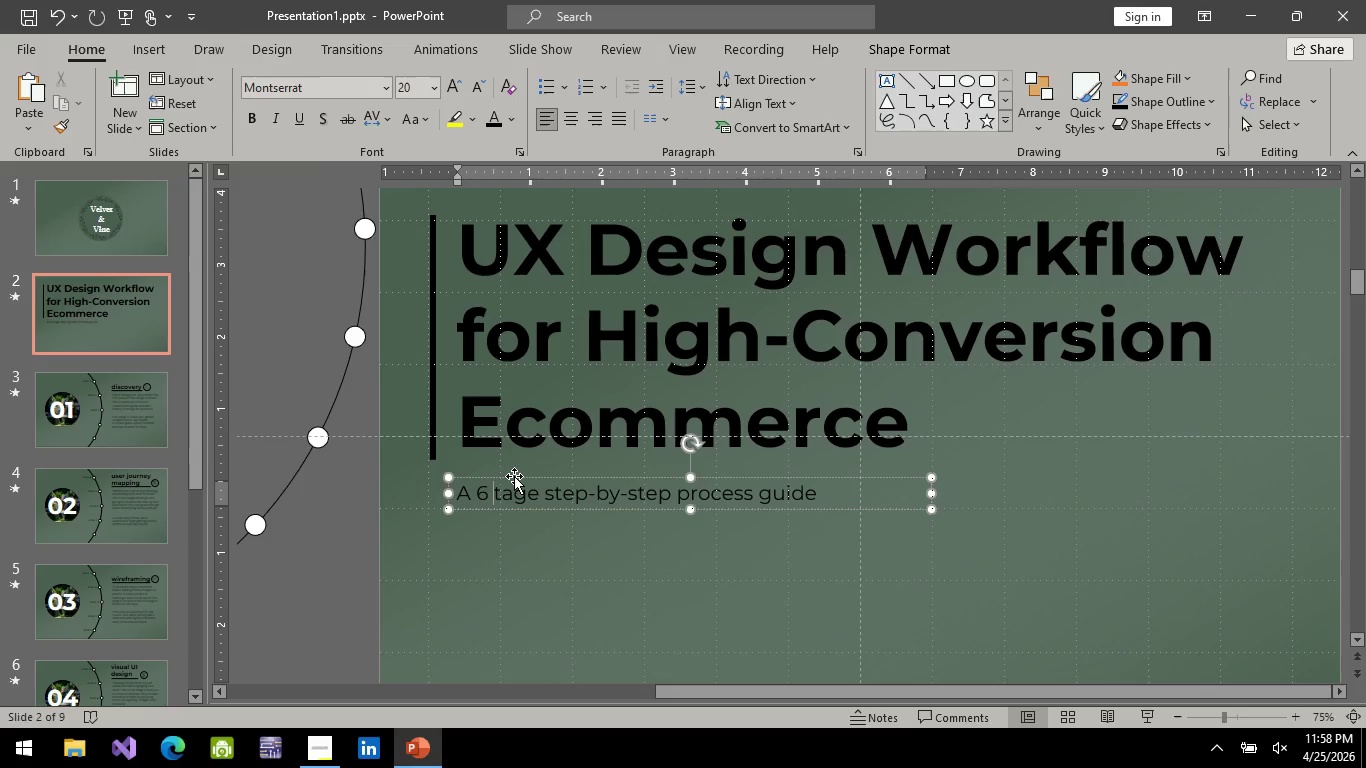 
key(Backspace)
 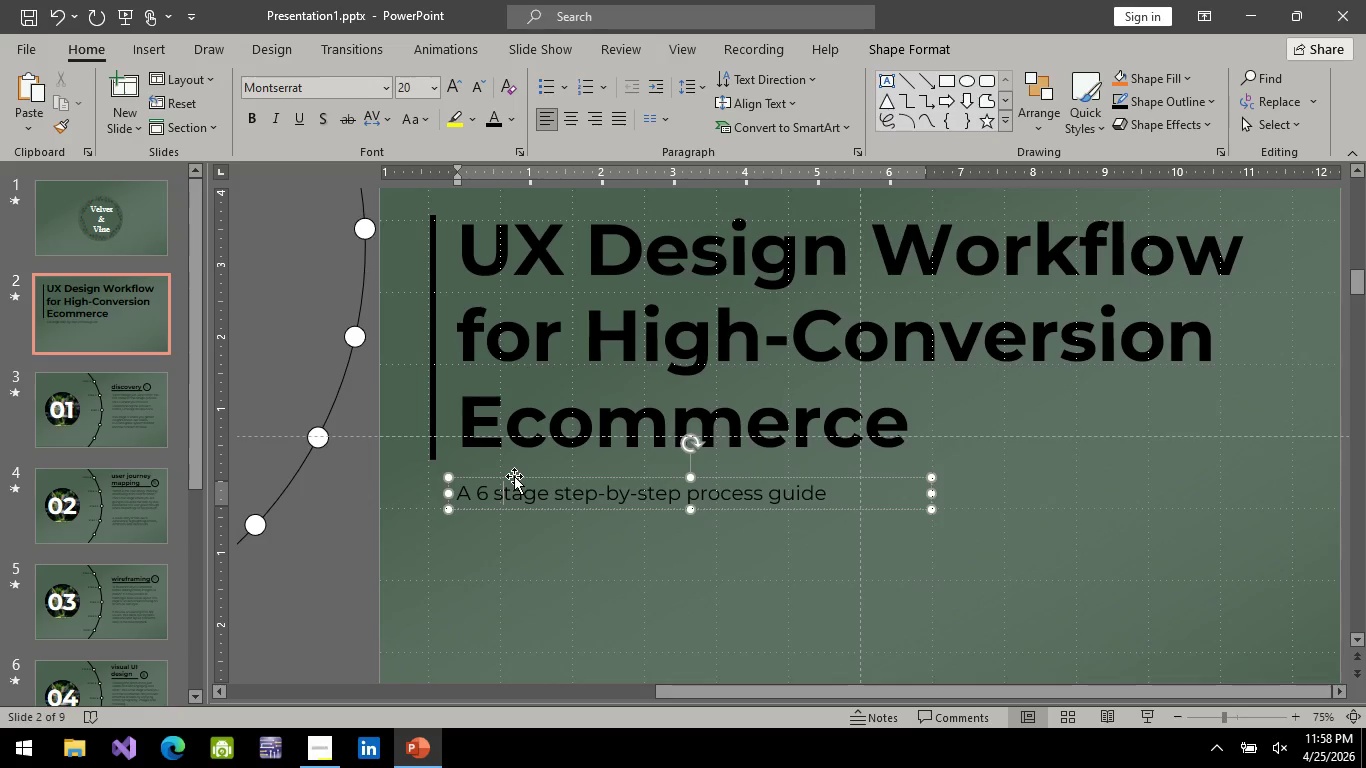 
key(S)
 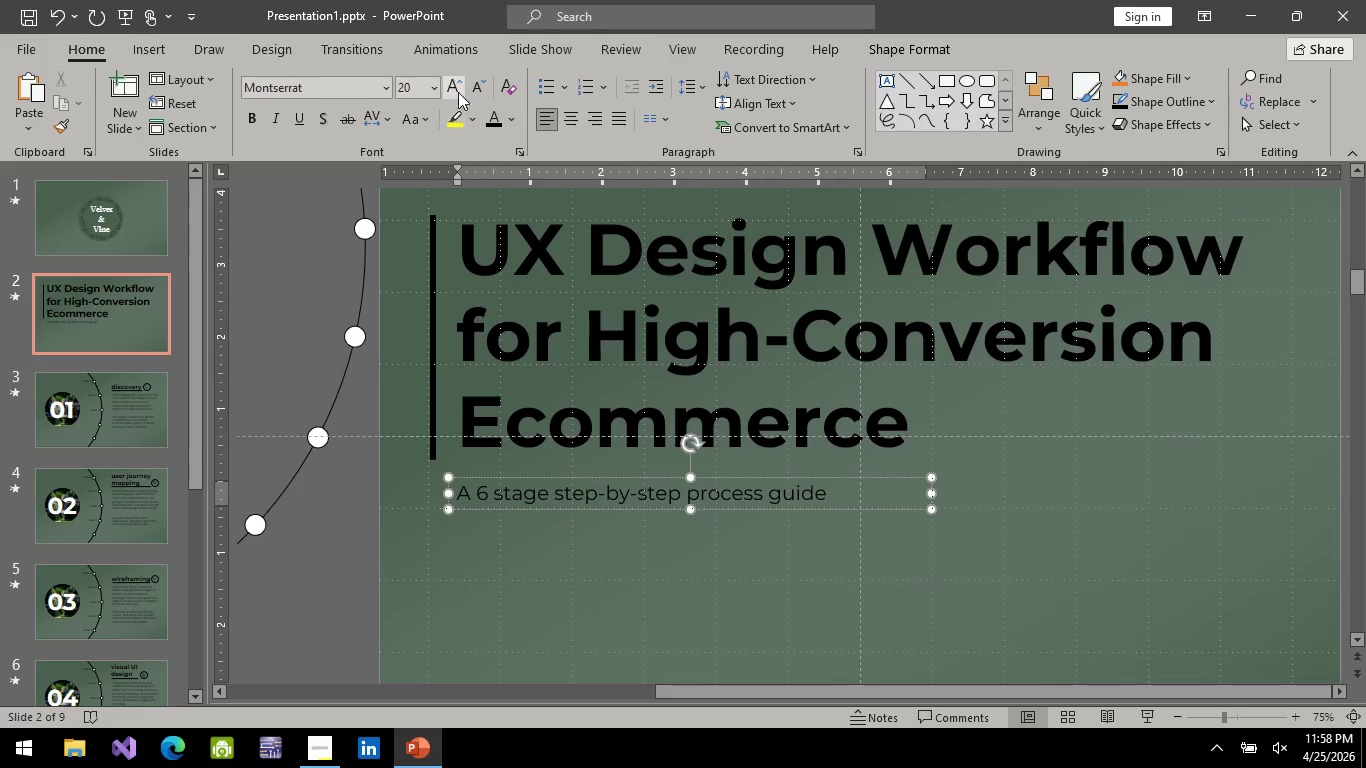 
left_click([453, 86])
 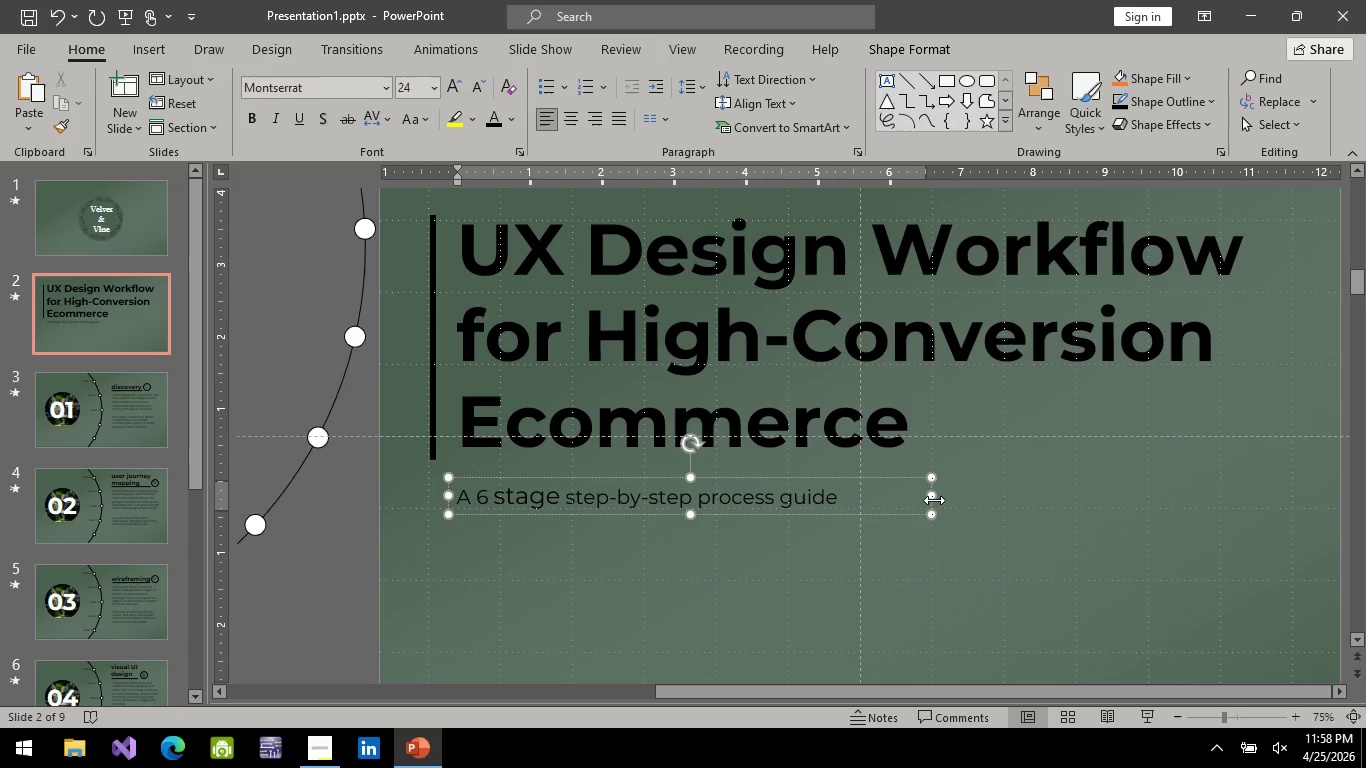 
left_click_drag(start_coordinate=[934, 496], to_coordinate=[850, 492])
 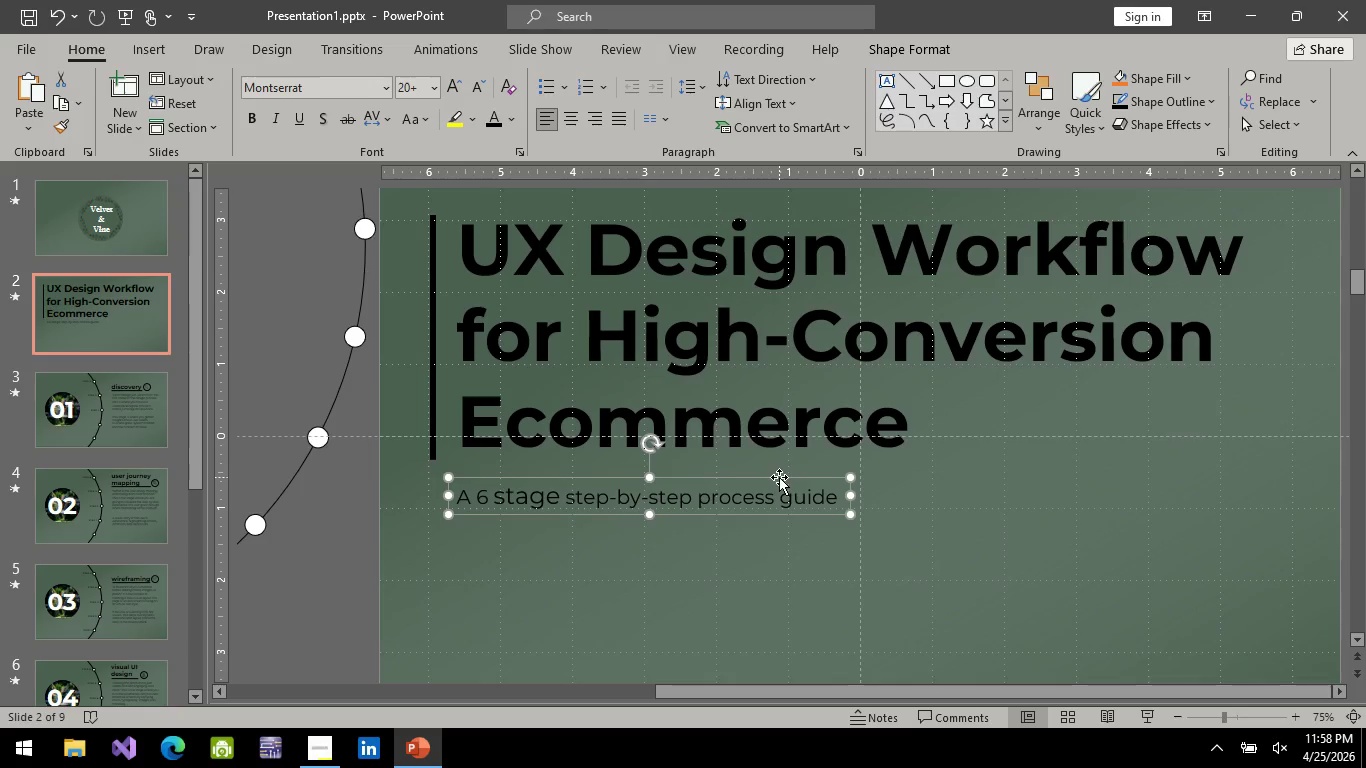 
left_click_drag(start_coordinate=[779, 477], to_coordinate=[794, 479])
 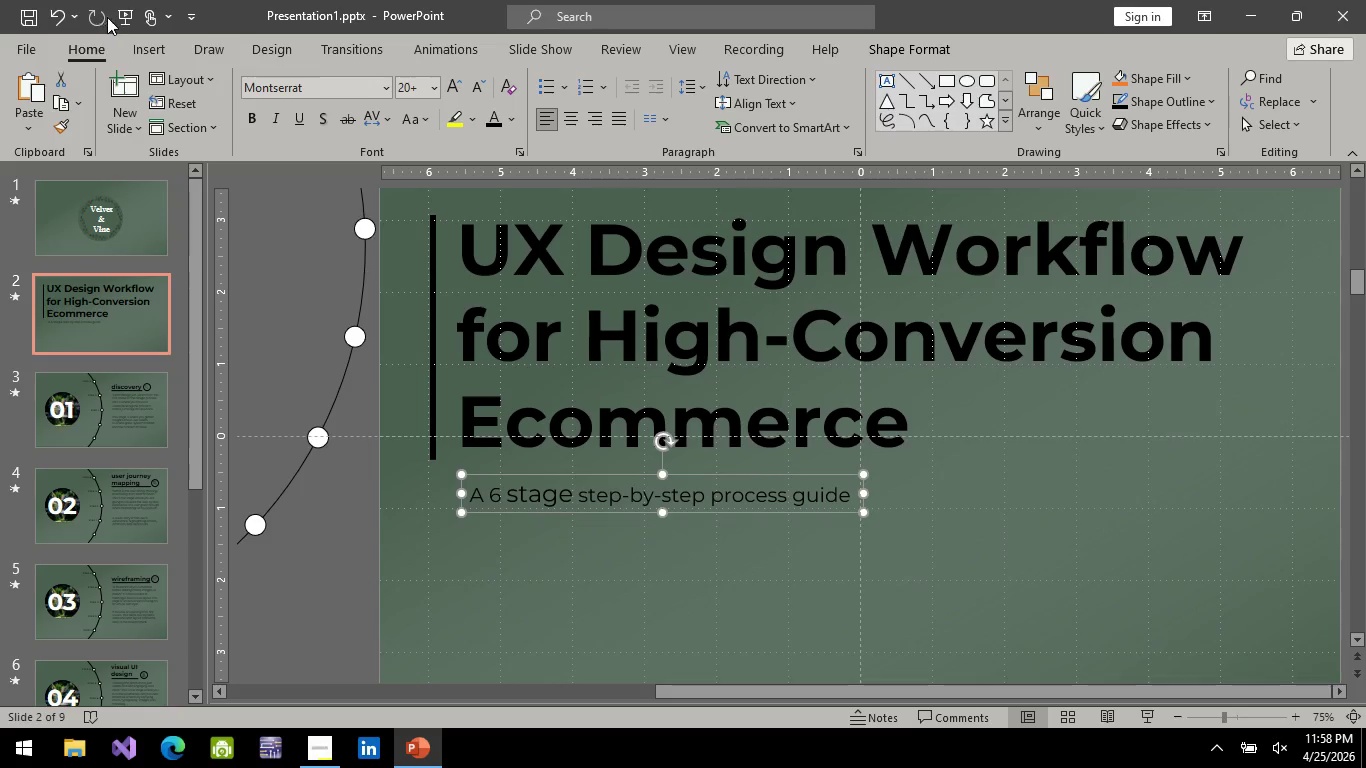 
left_click([124, 17])
 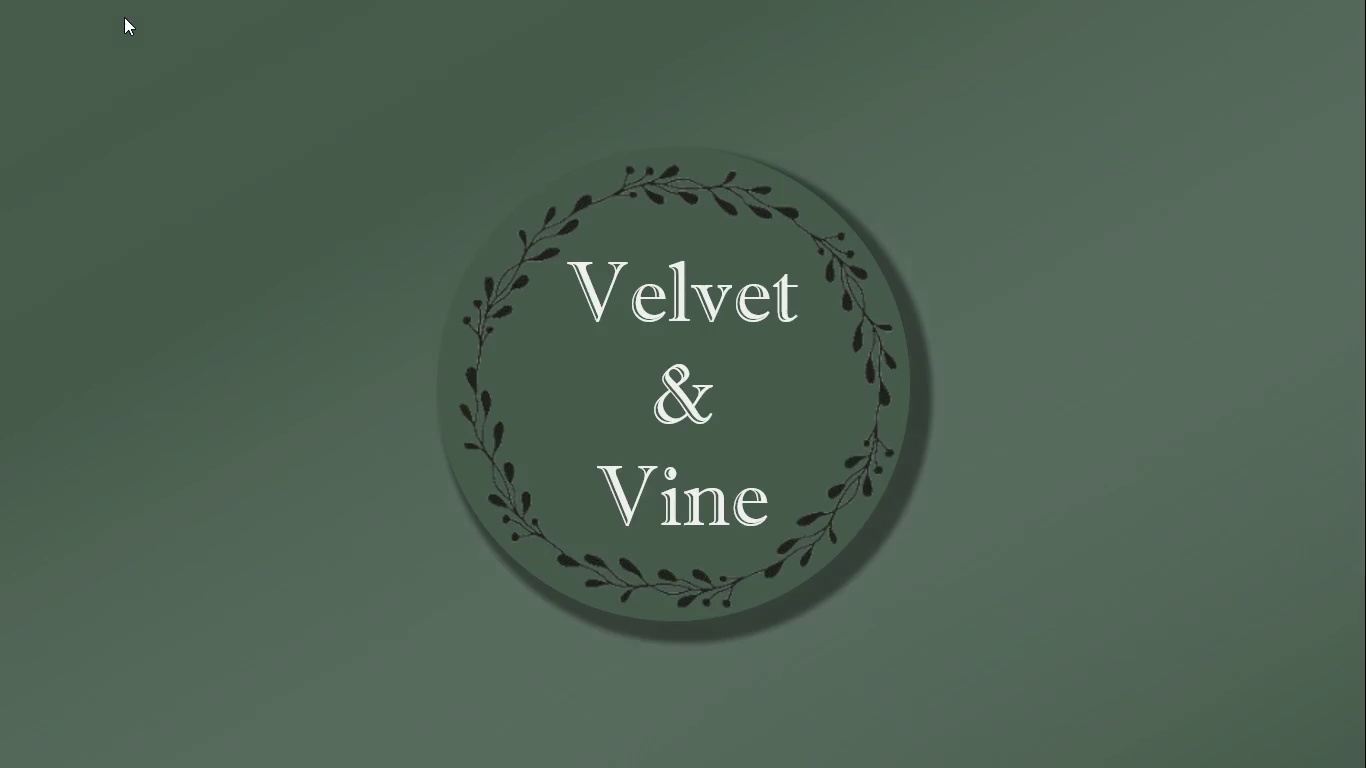 
key(Space)
 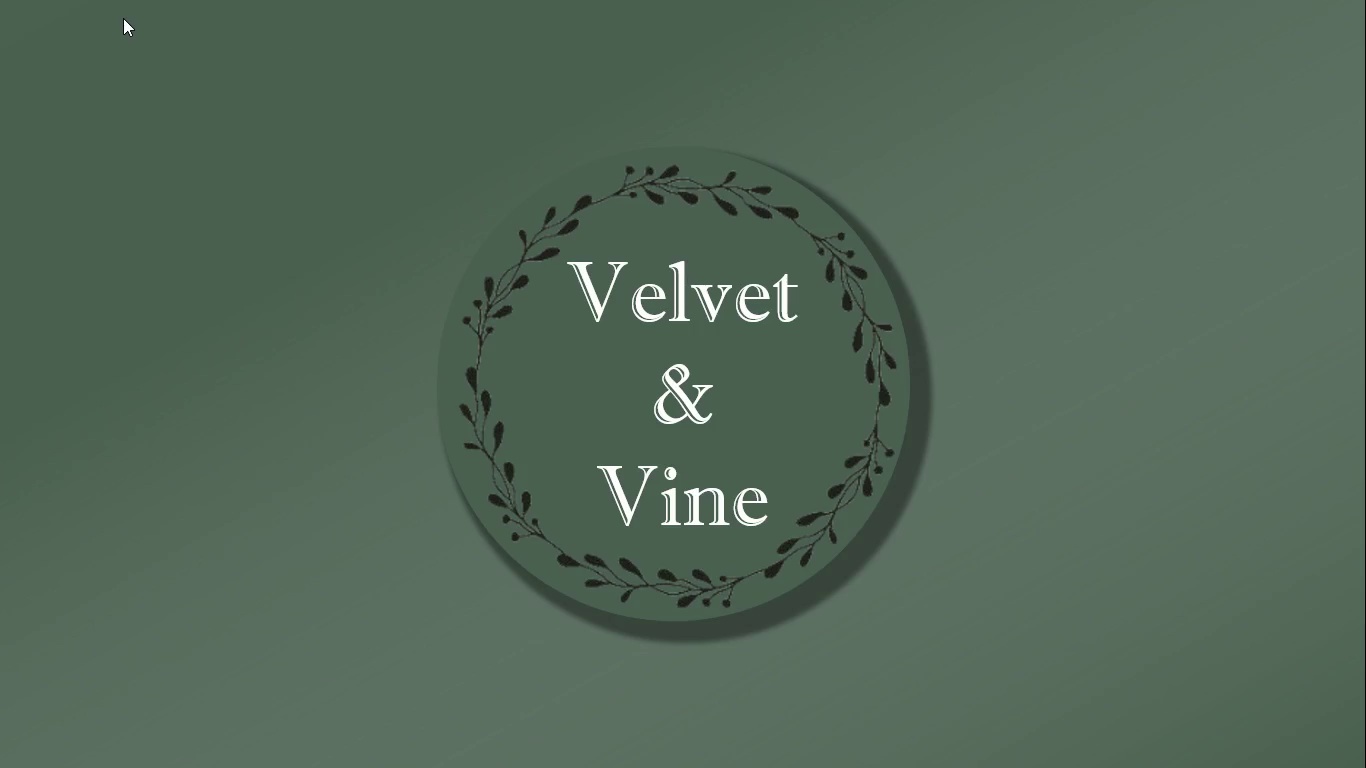 
key(Space)
 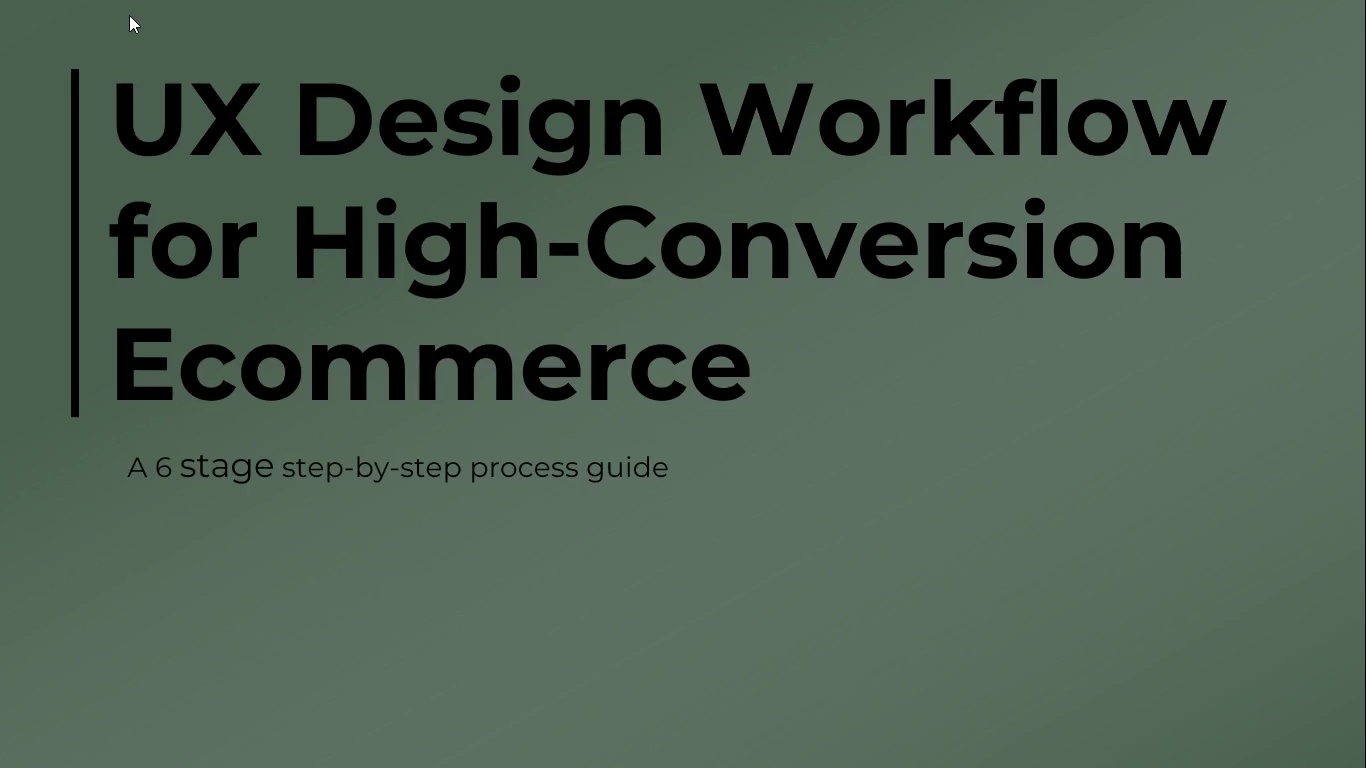 
wait(8.58)
 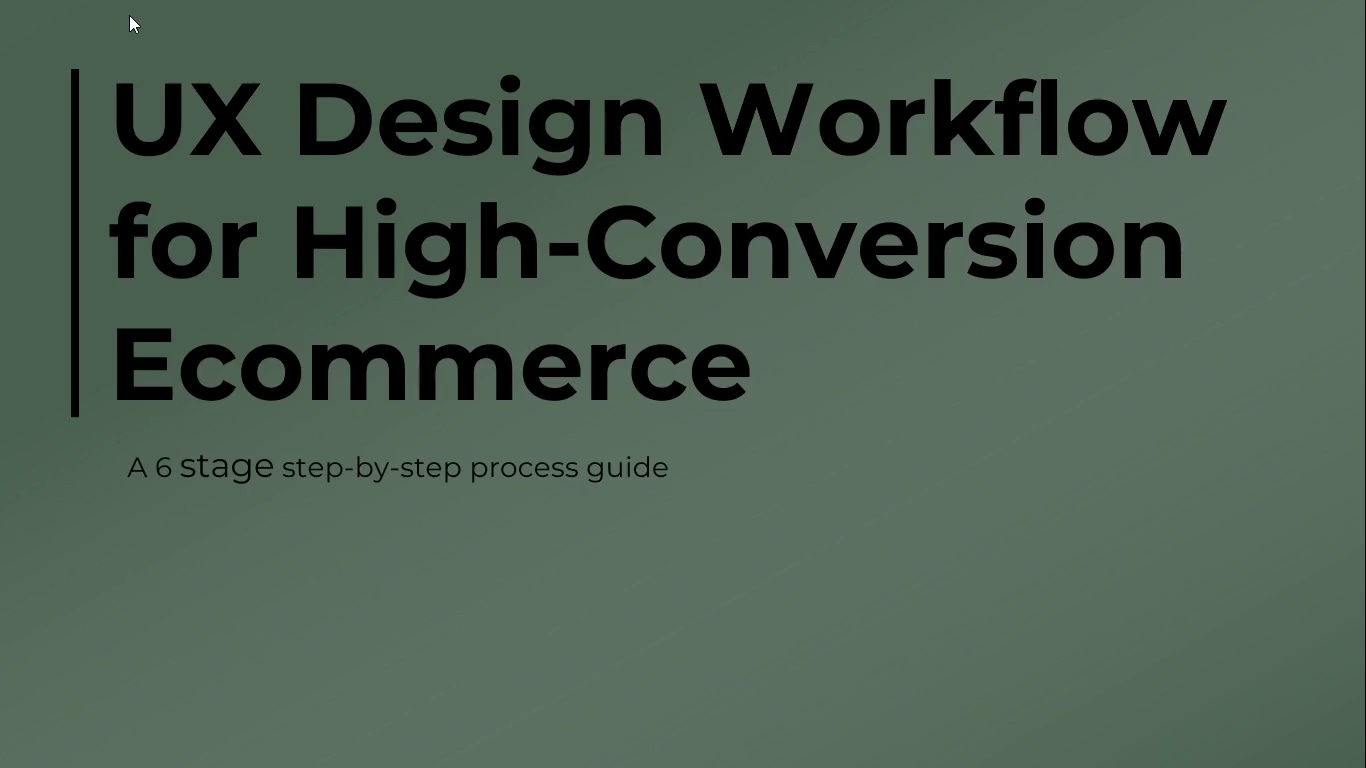 
key(Escape)
 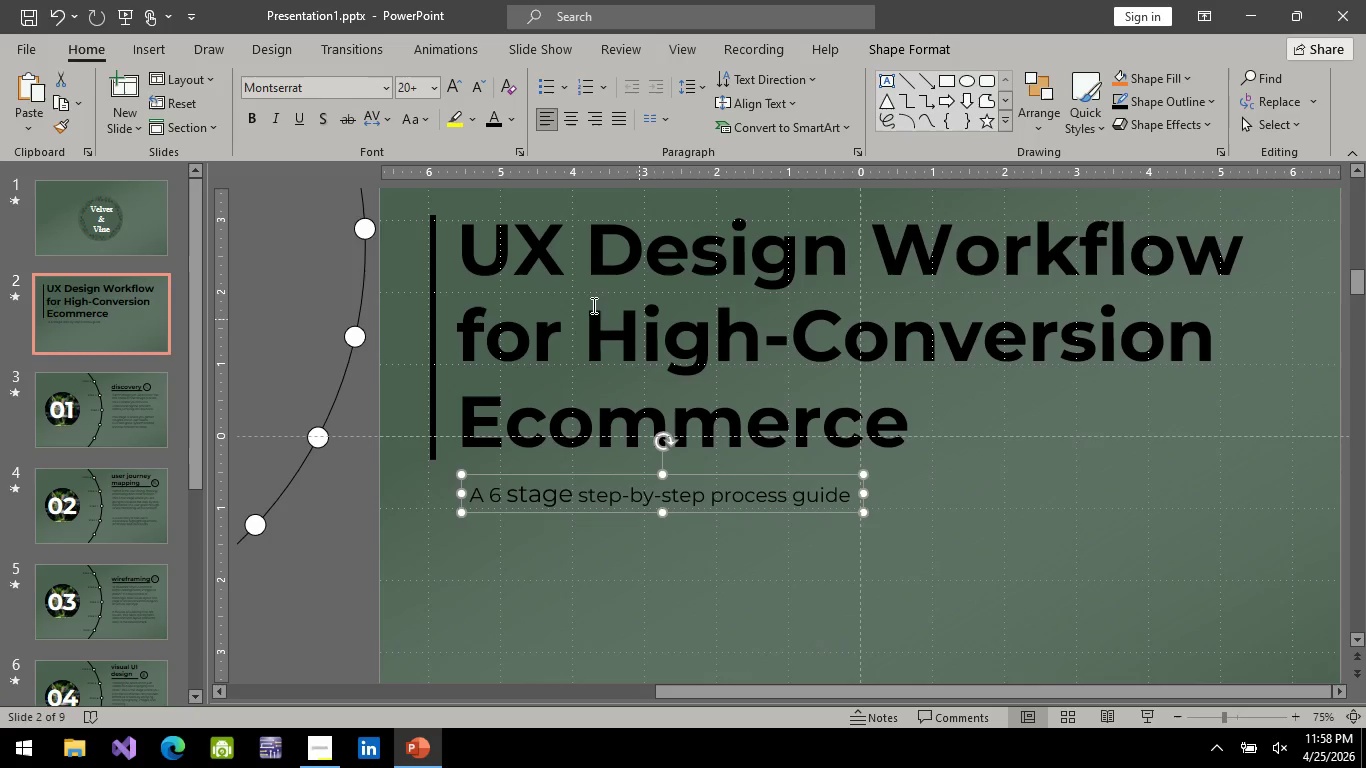 
key(Control+ControlLeft)
 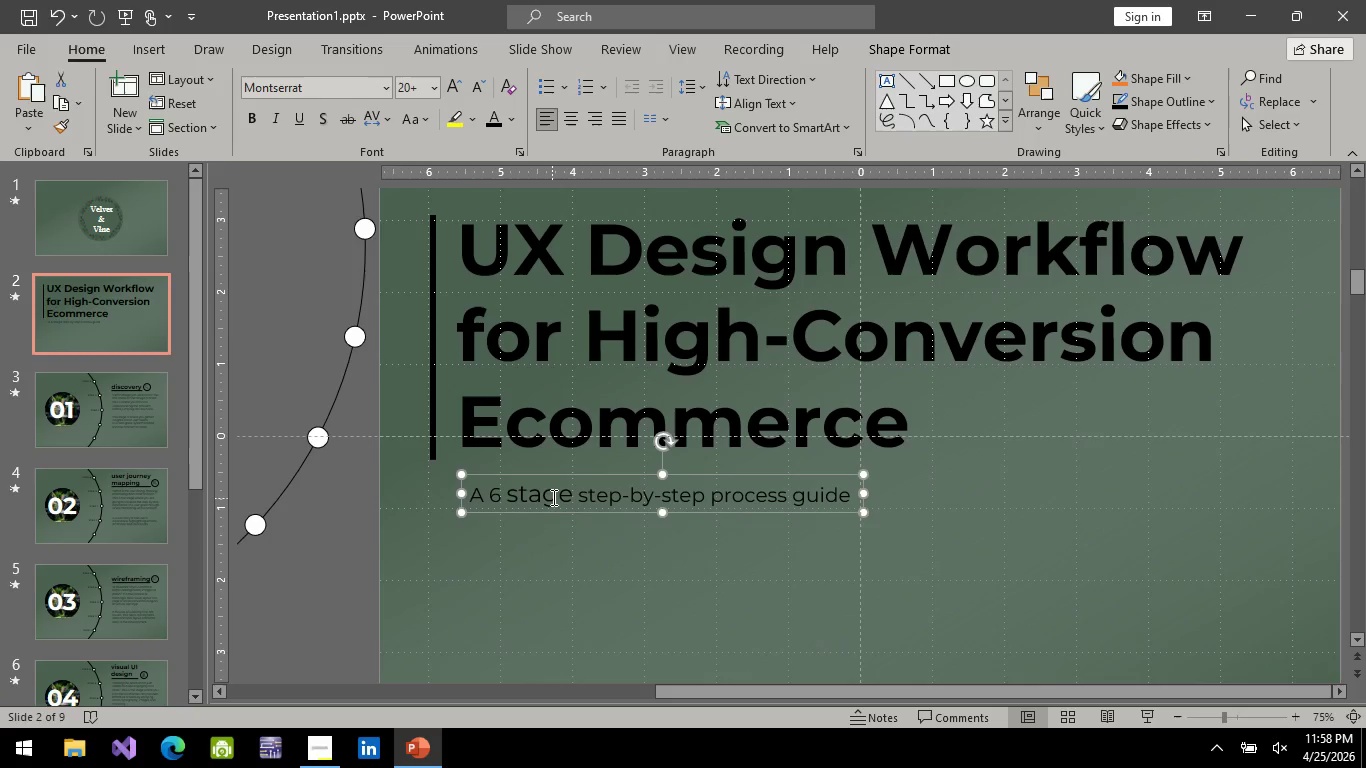 
key(Control+A)
 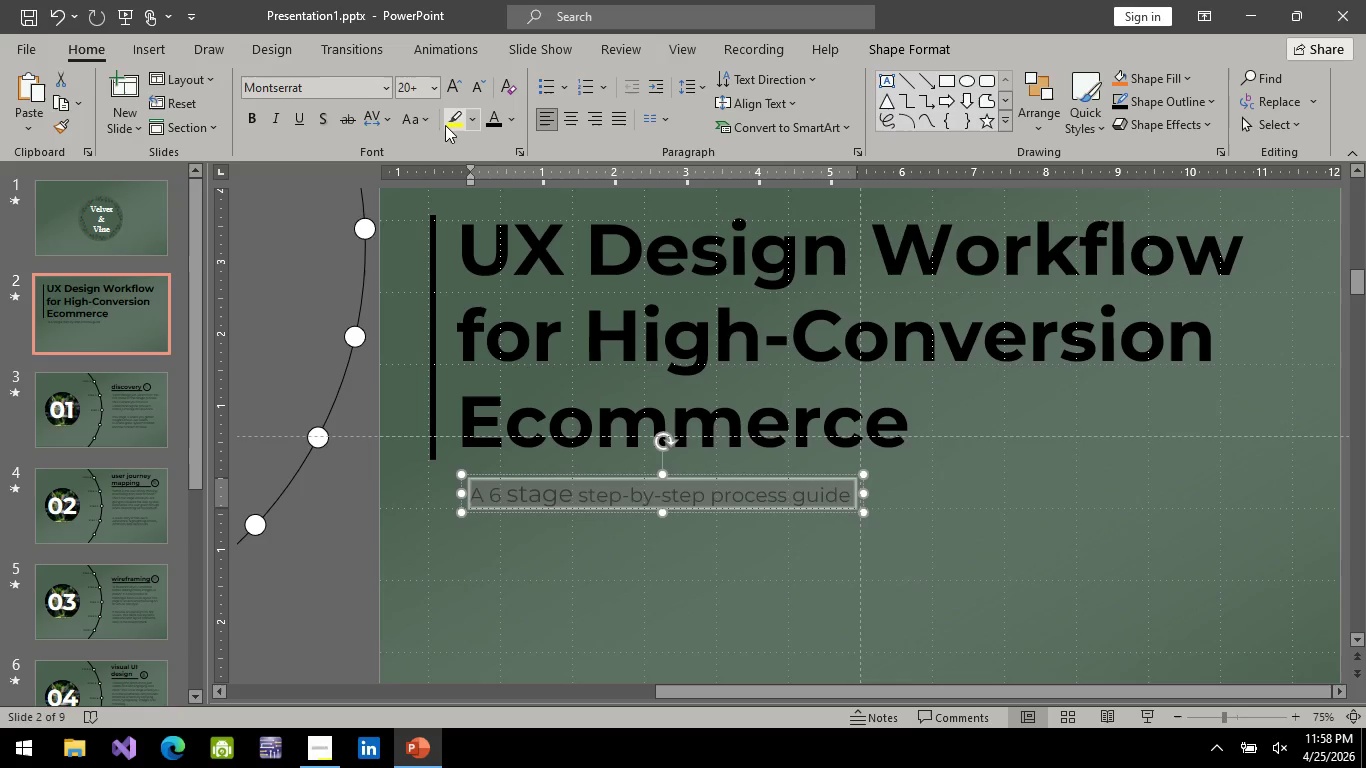 
mouse_move([434, 127])
 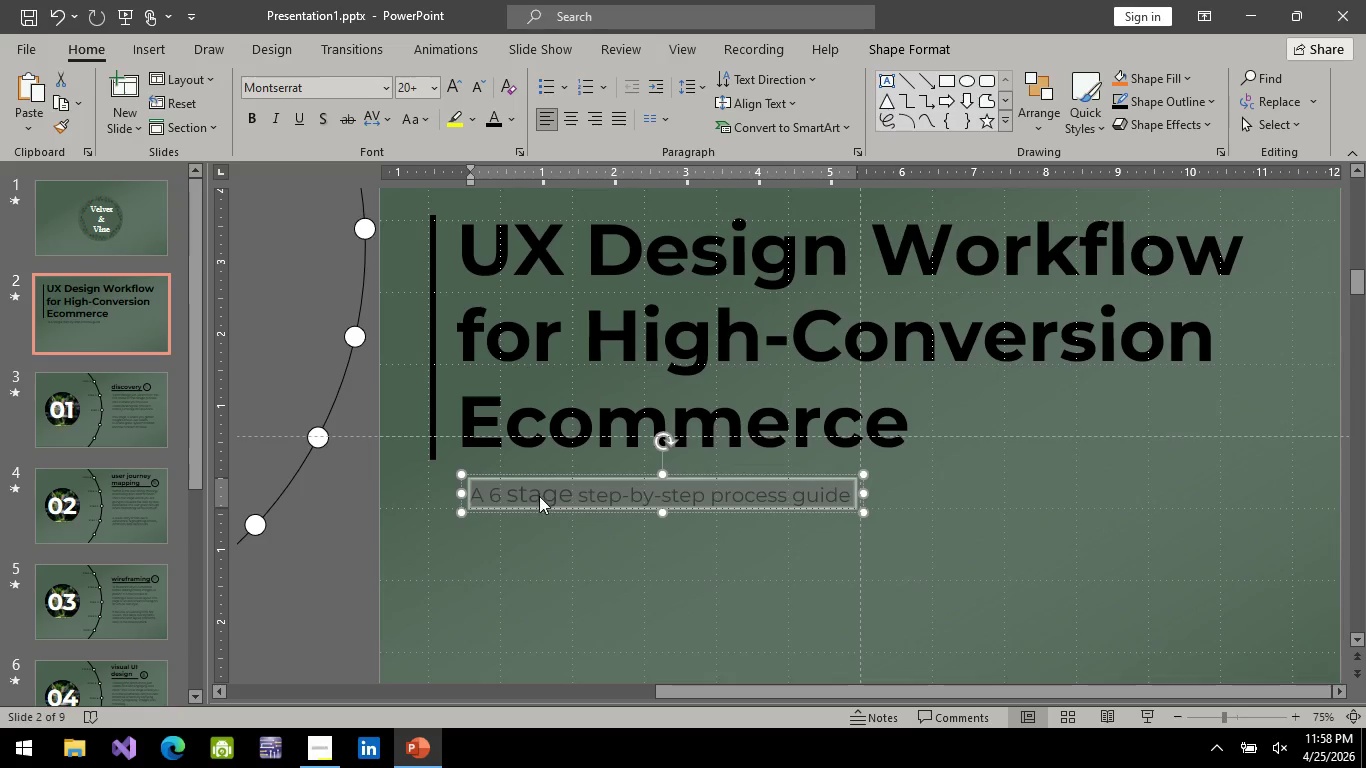 
left_click([540, 496])
 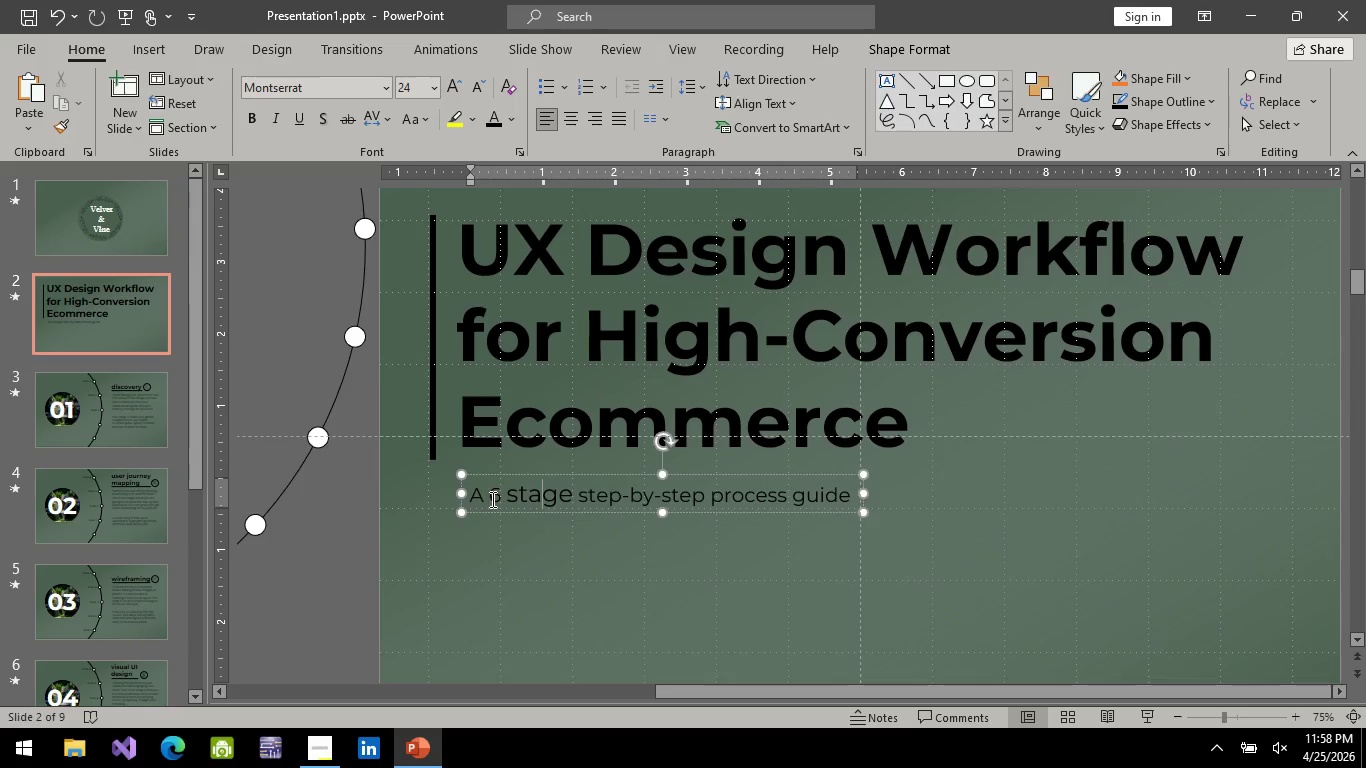 
left_click([491, 499])
 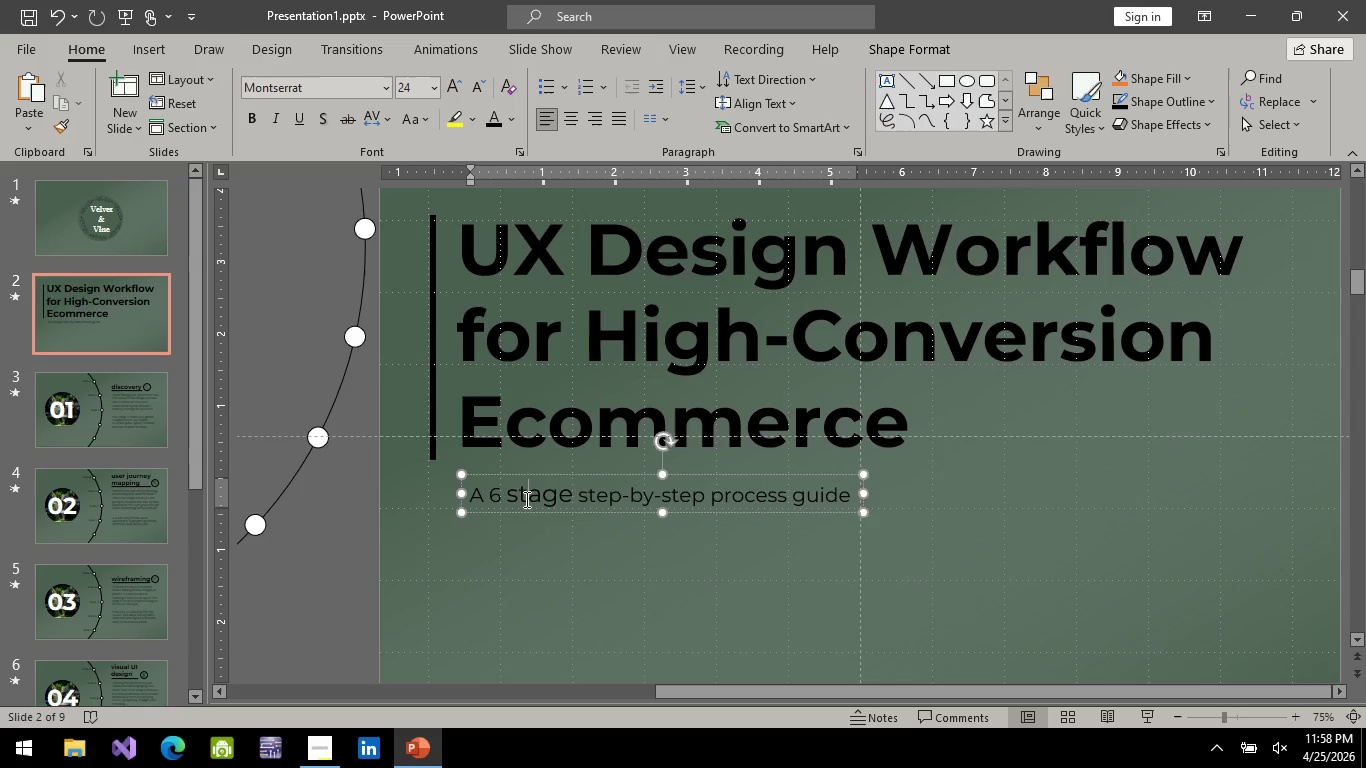 
left_click([525, 499])
 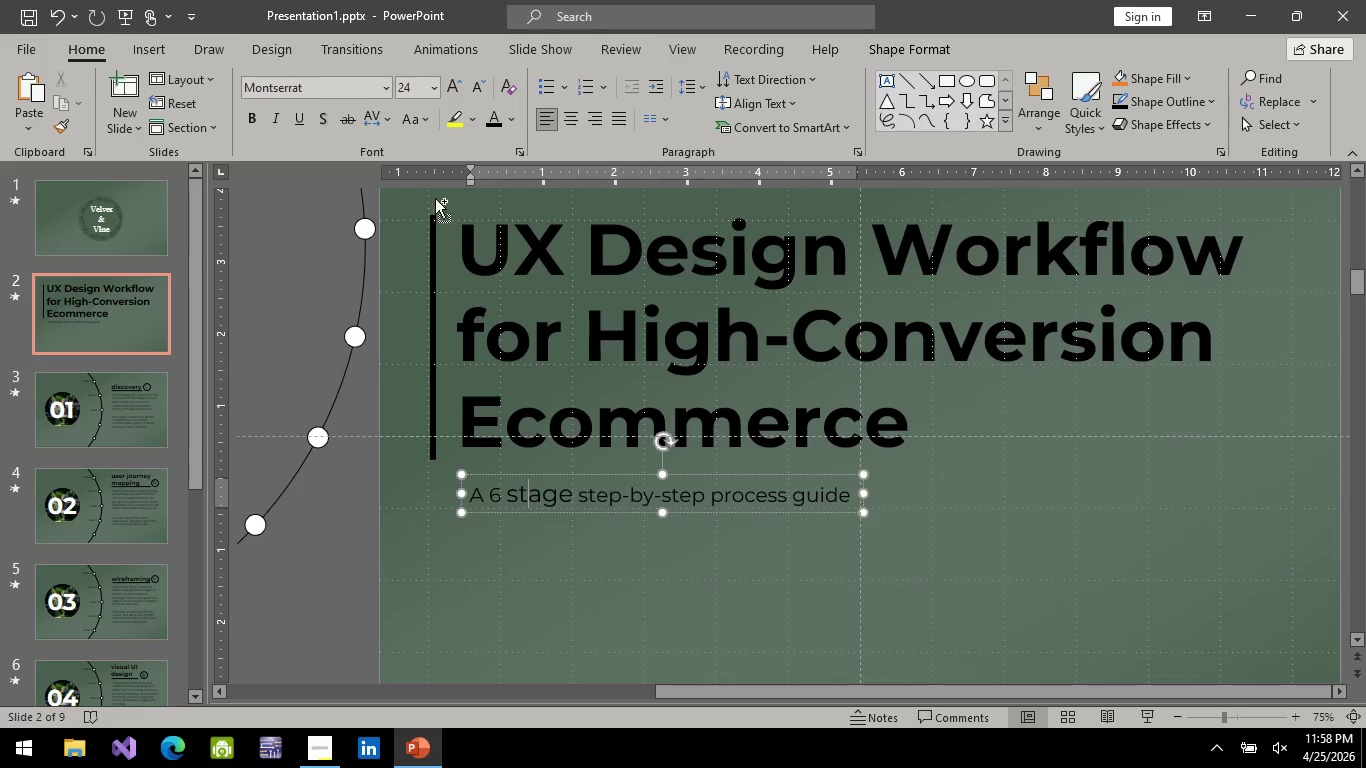 
hold_key(key=ControlLeft, duration=0.59)
 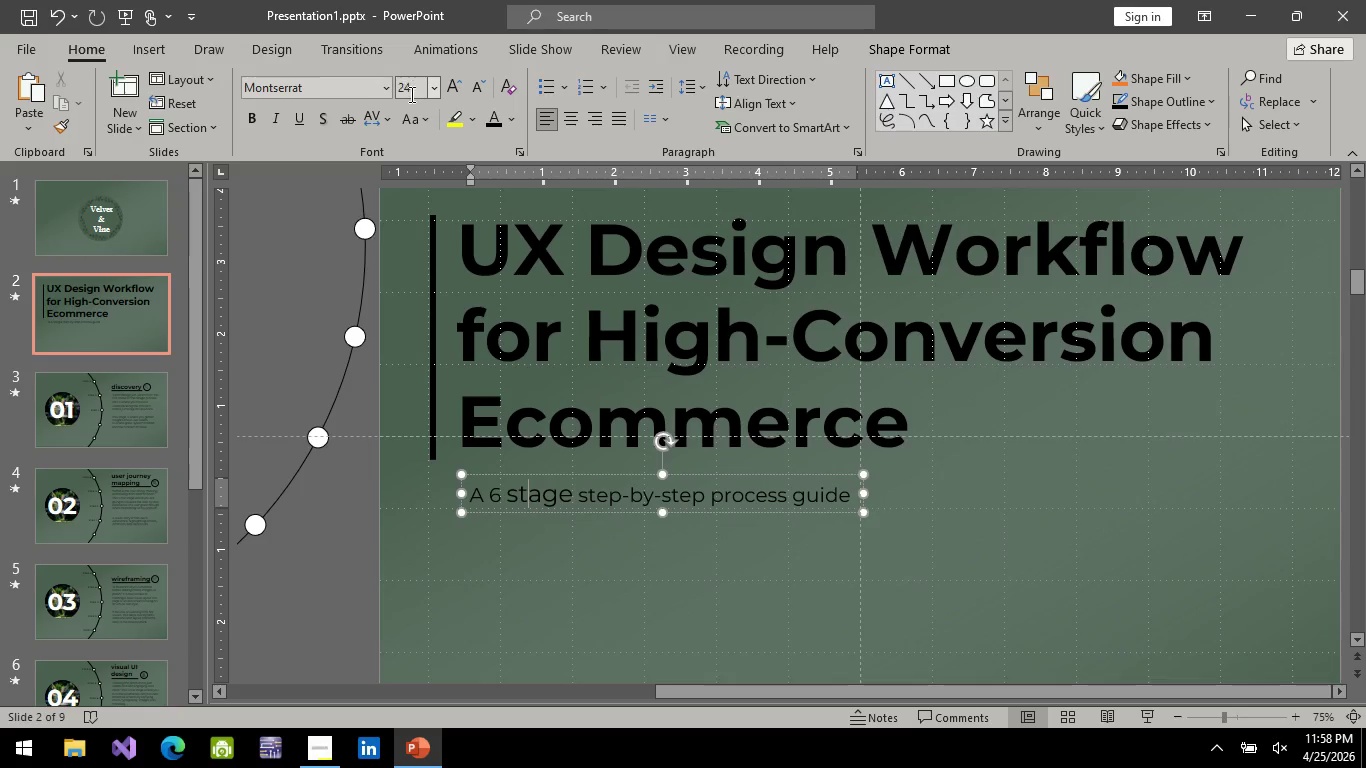 
key(Control+A)
 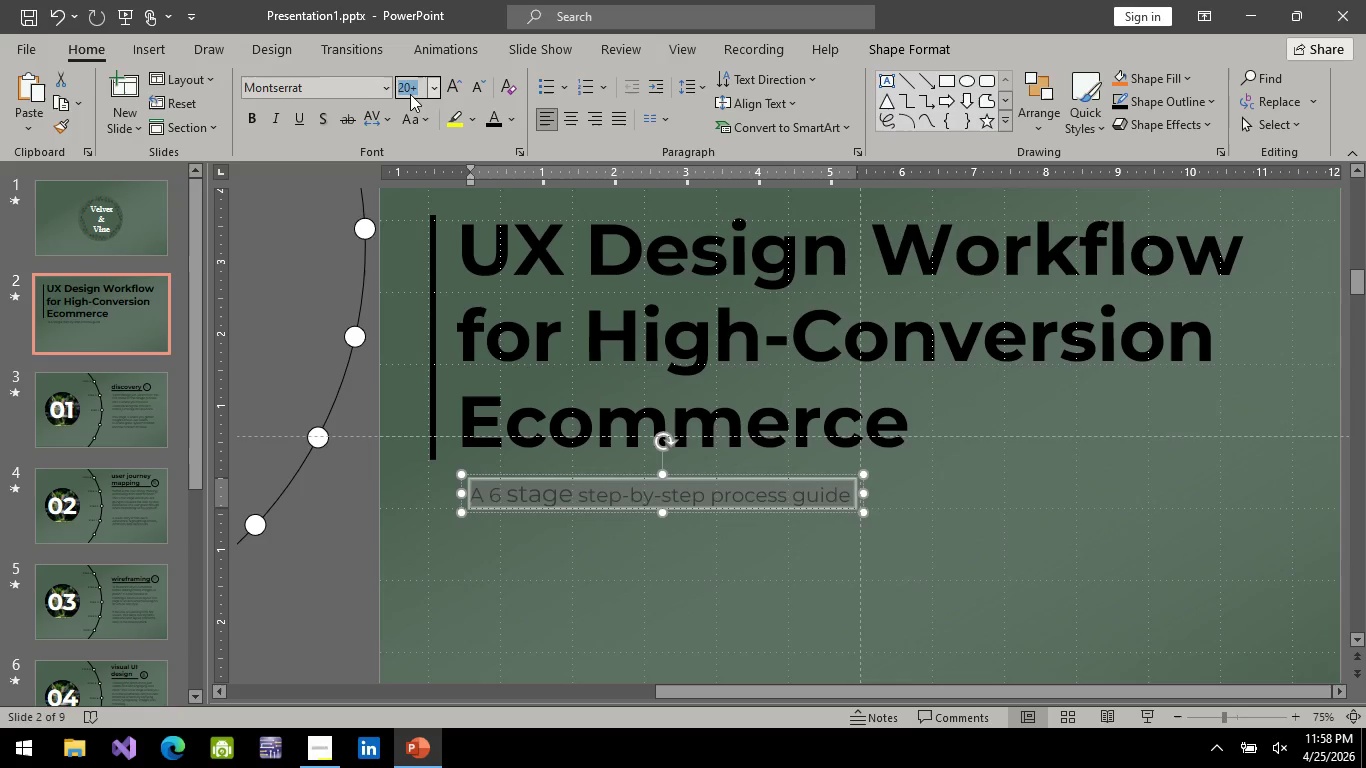 
left_click([410, 94])
 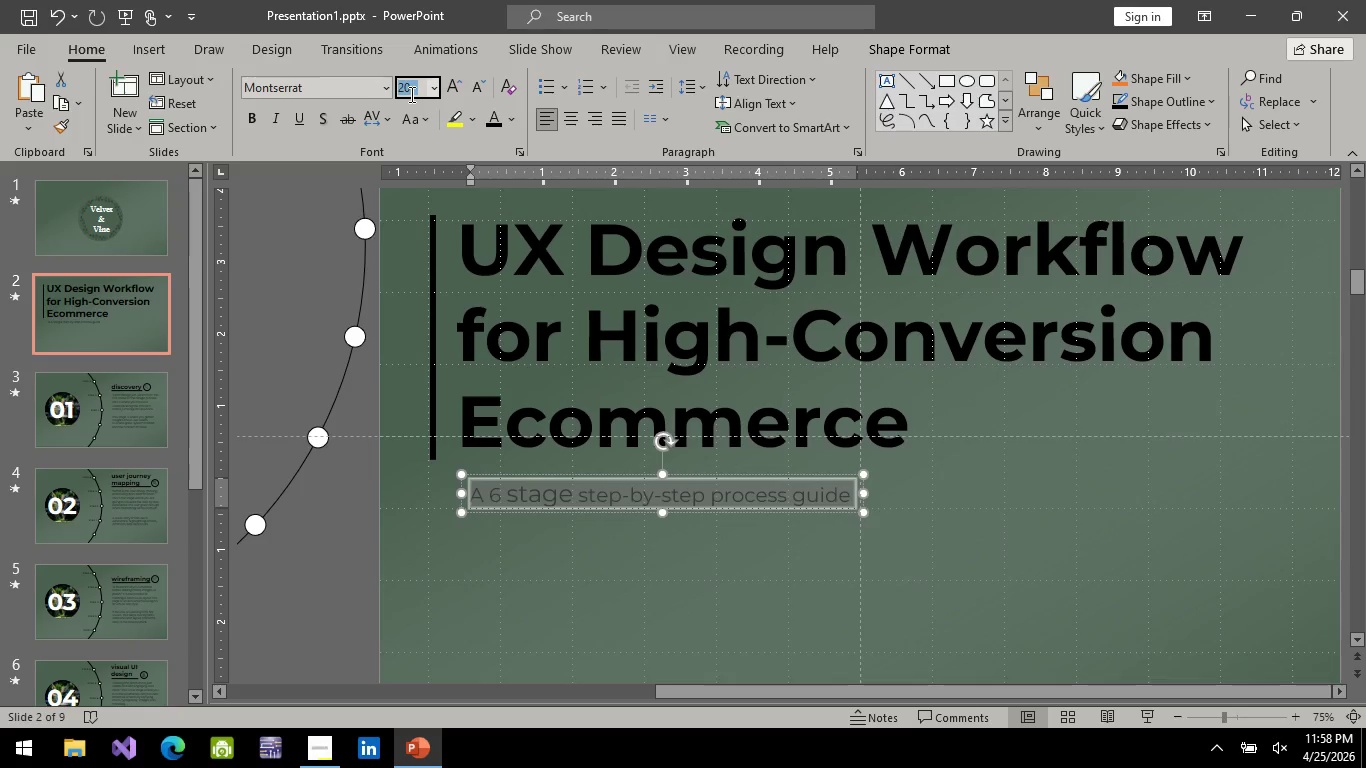 
type(24)
 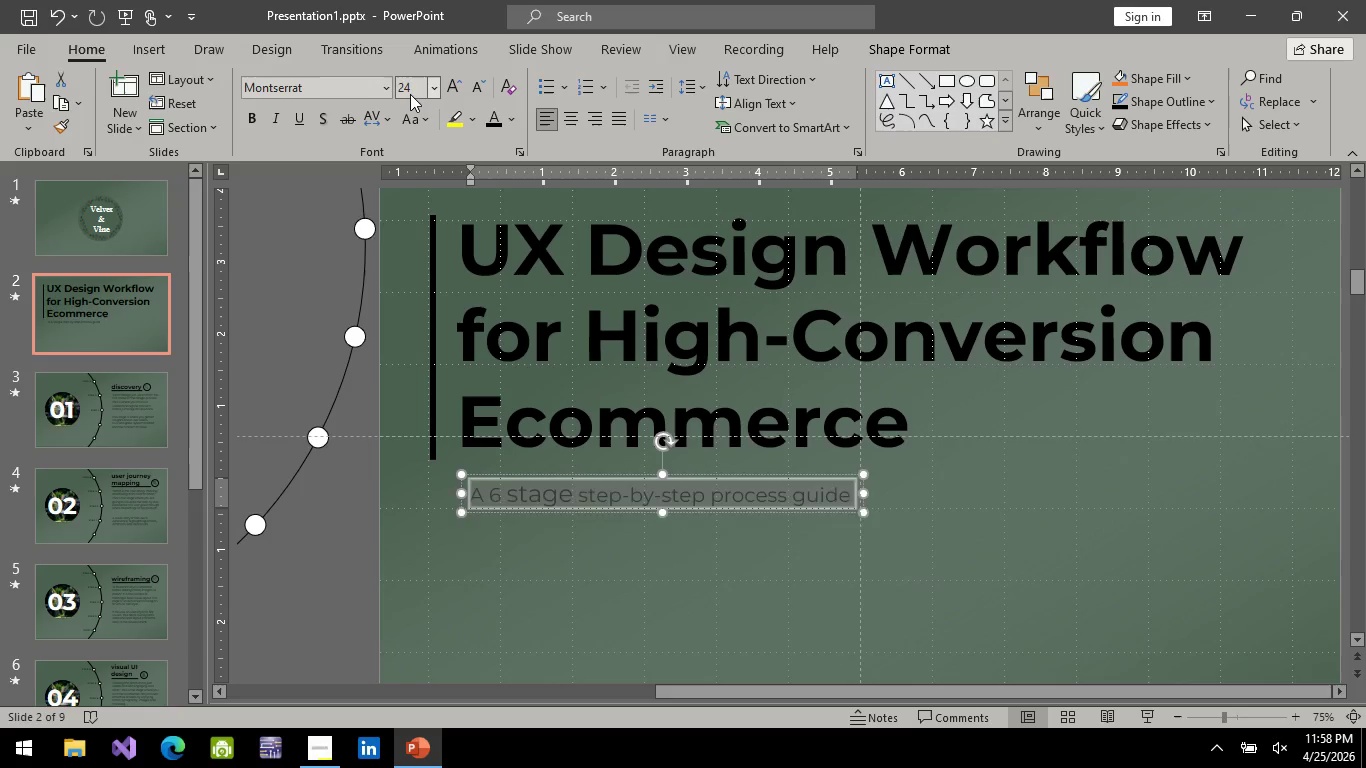 
key(Enter)
 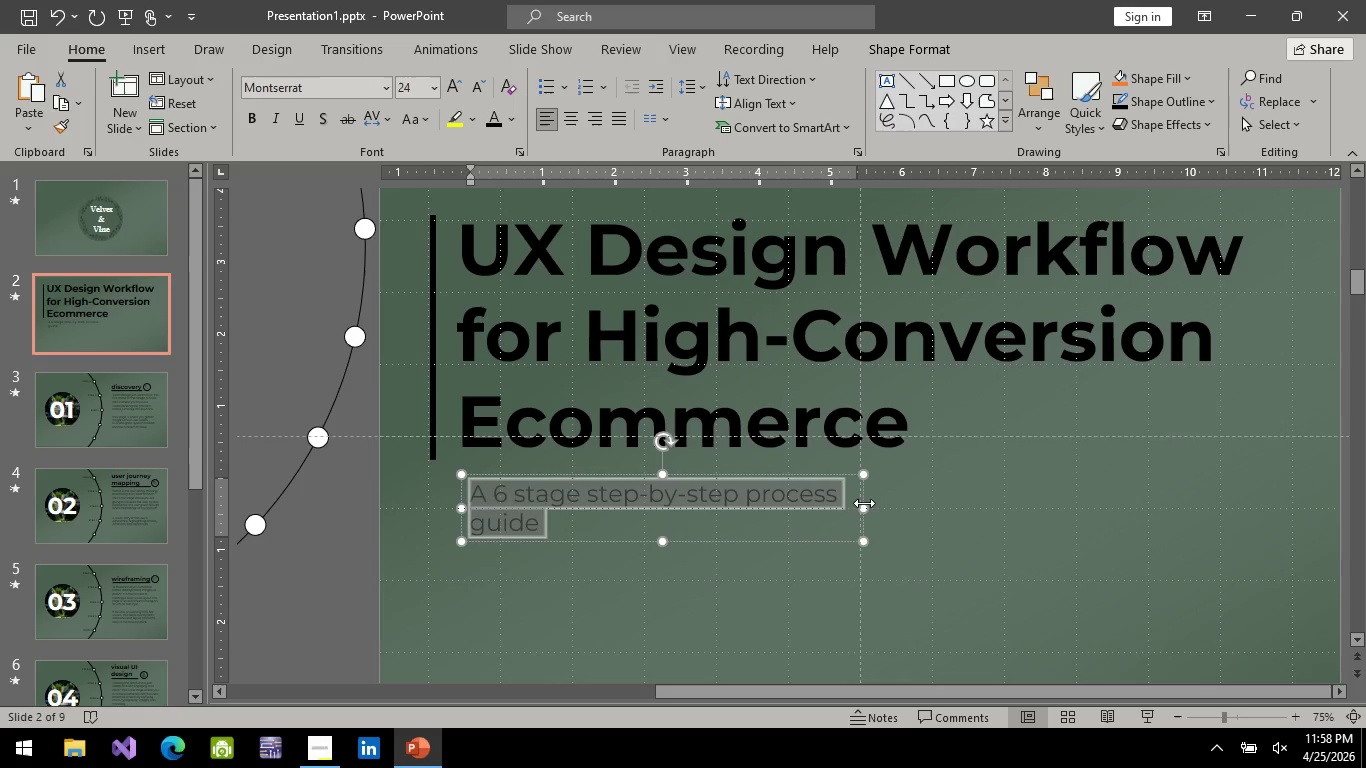 
left_click_drag(start_coordinate=[866, 505], to_coordinate=[921, 504])
 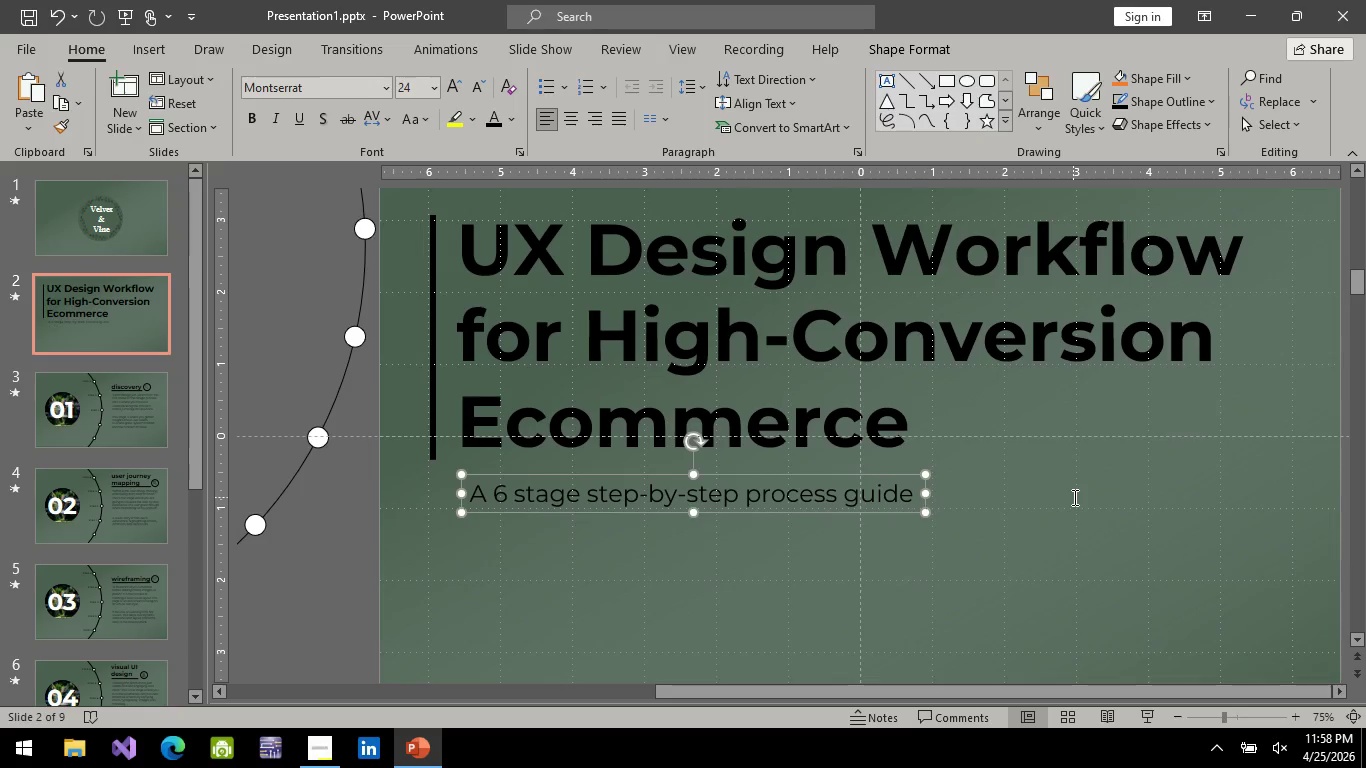 
left_click([1073, 497])
 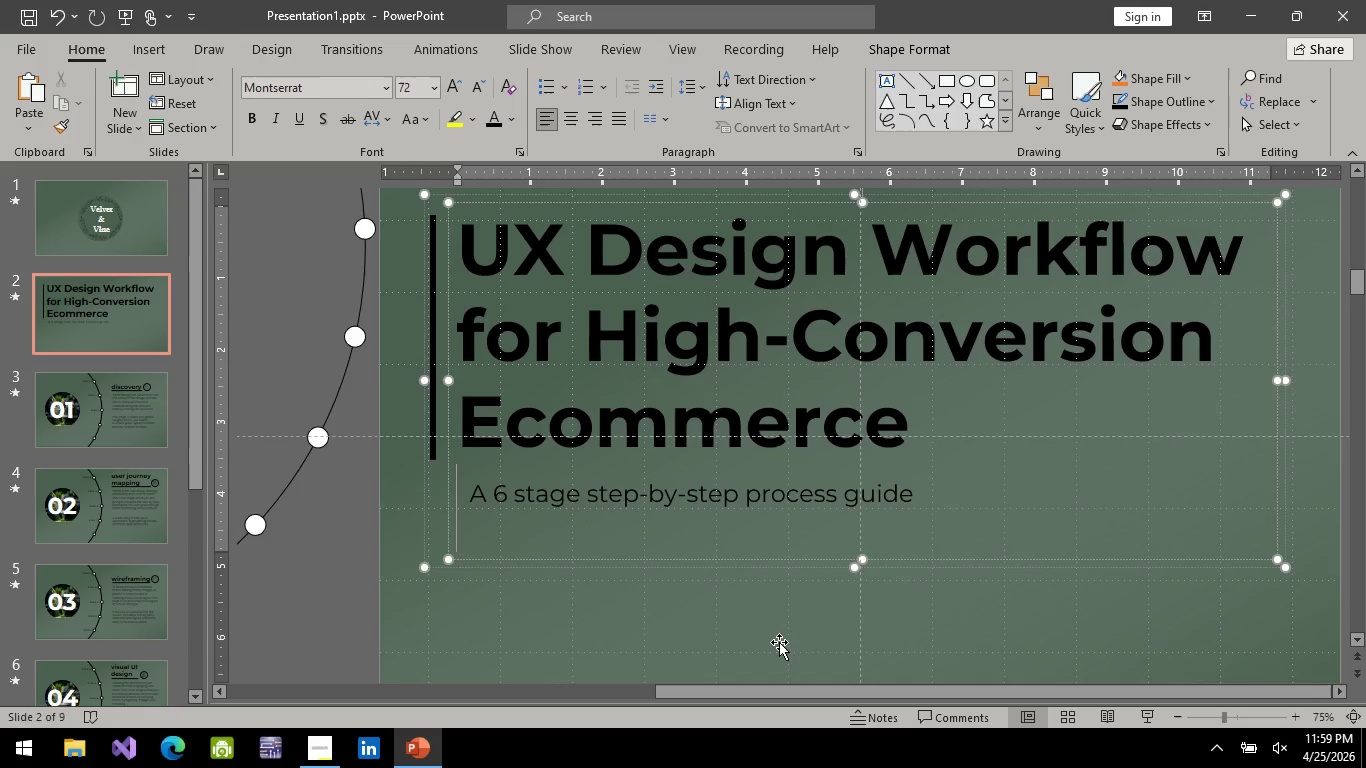 
left_click([779, 642])
 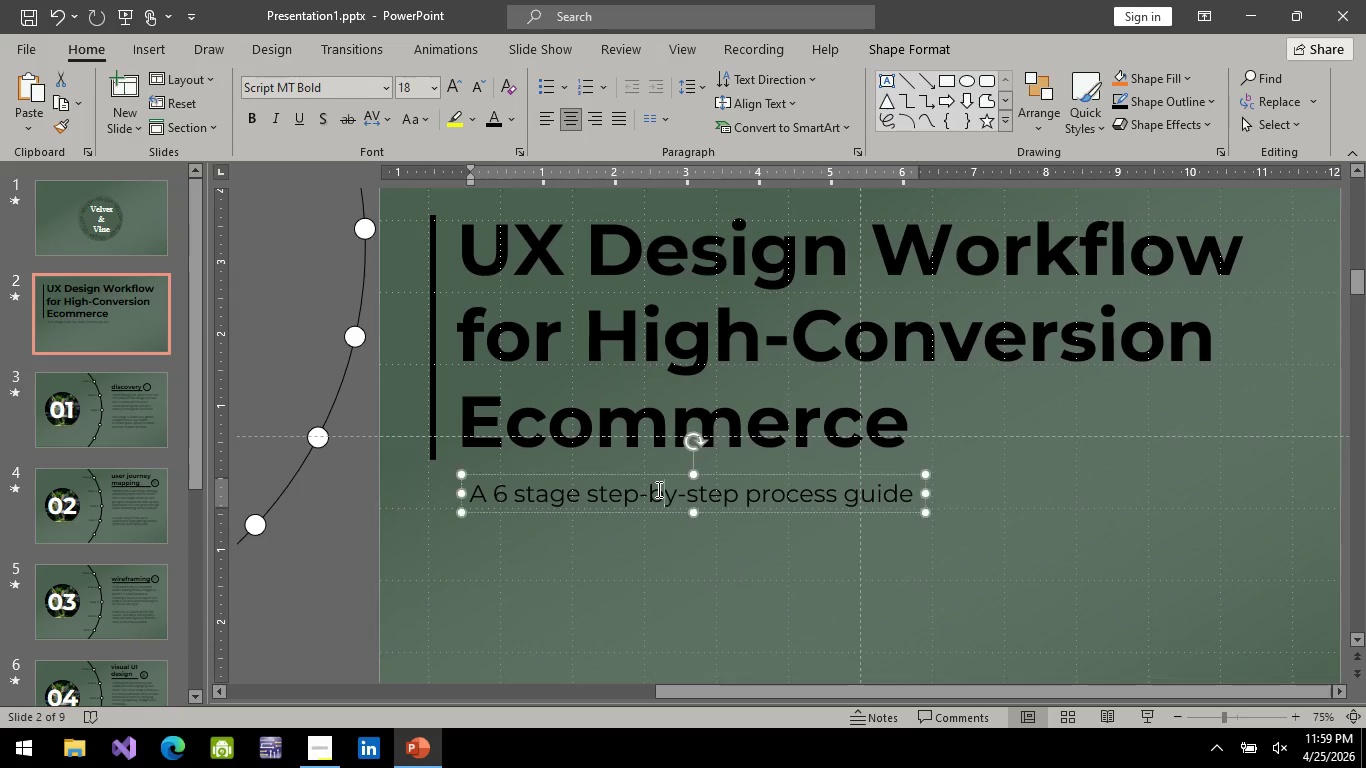 
left_click([657, 489])
 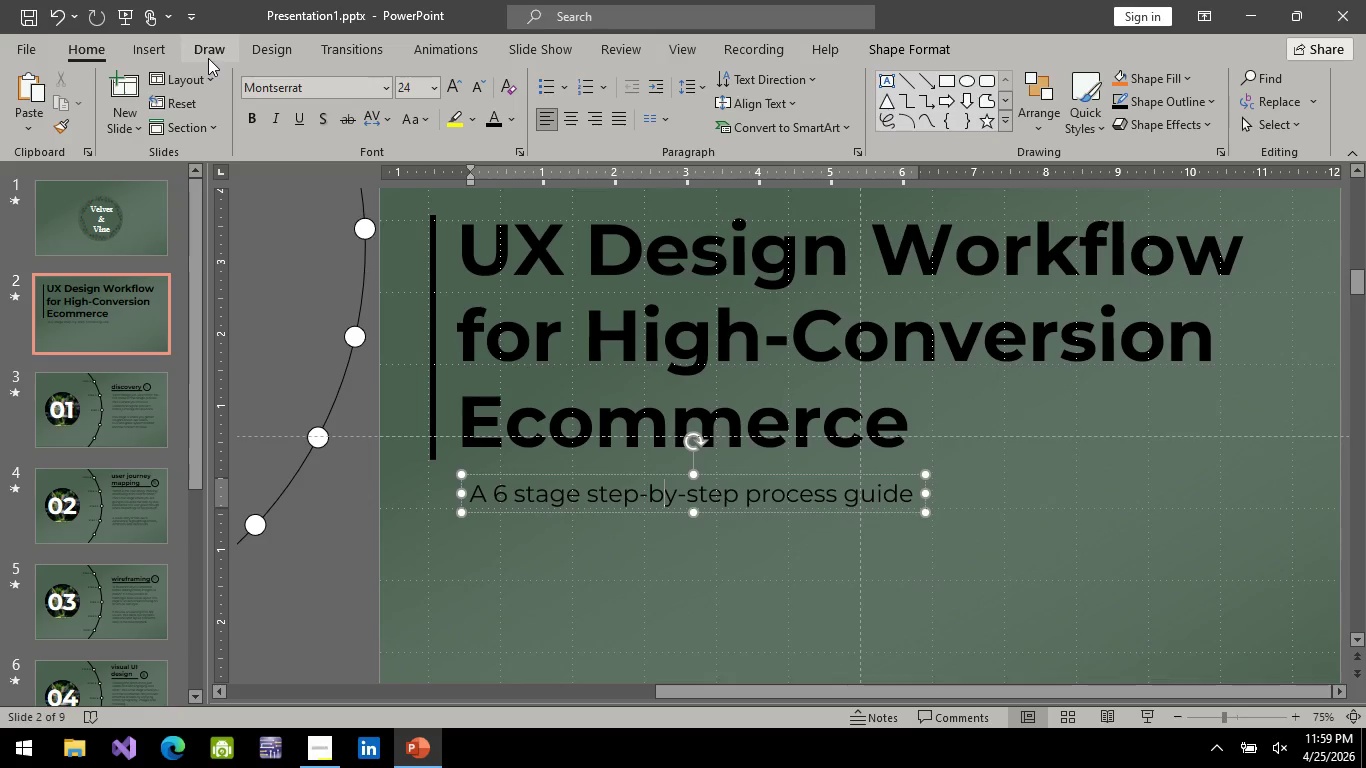 
wait(8.8)
 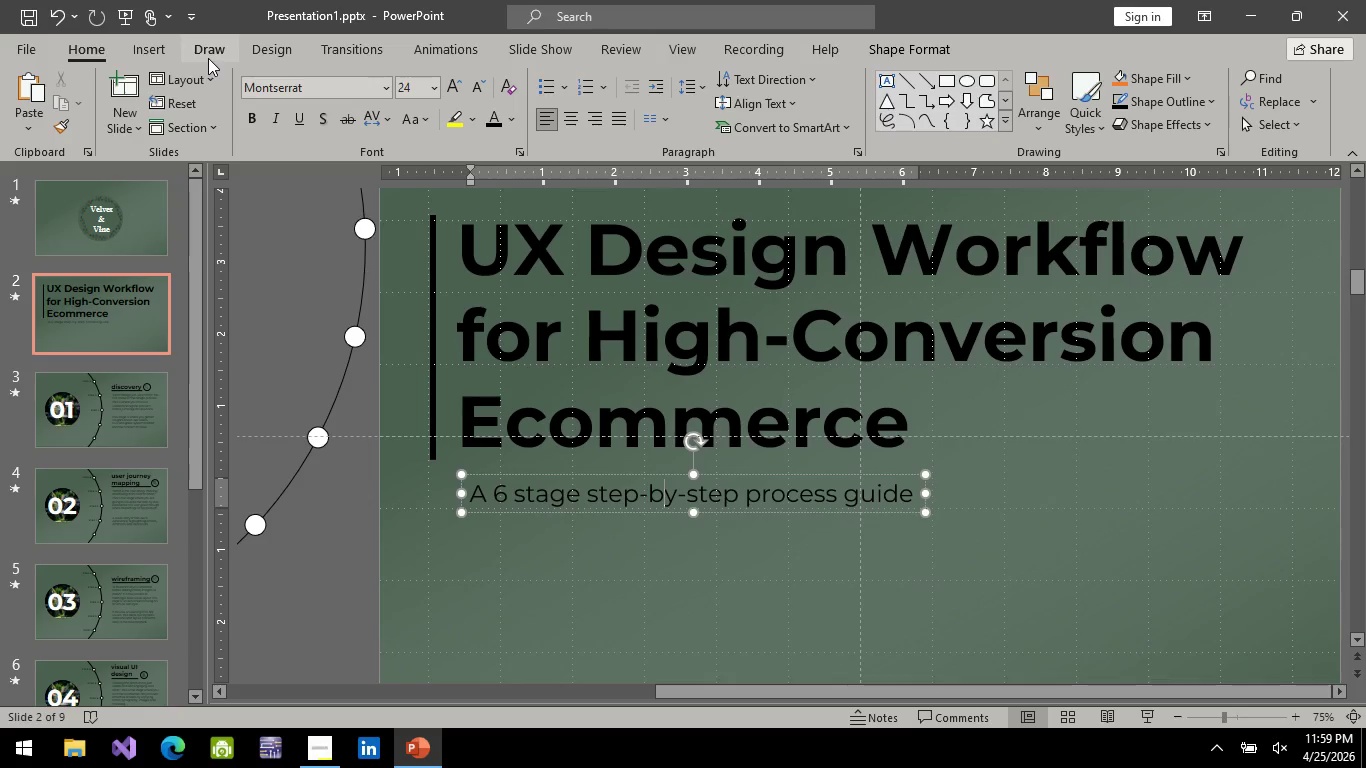 
left_click([934, 613])
 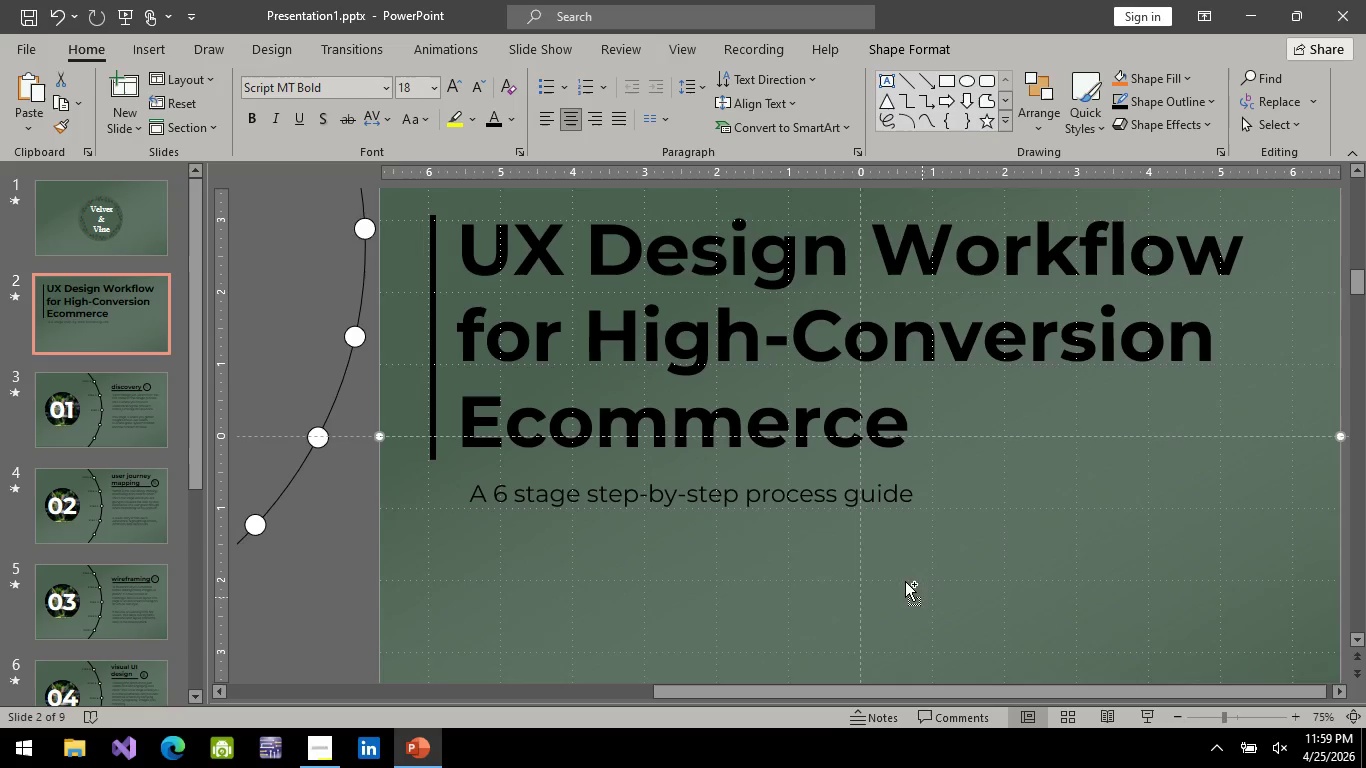 
hold_key(key=ControlLeft, duration=1.48)
scroll: coordinate [772, 520], scroll_direction: down, amount: 1.0
 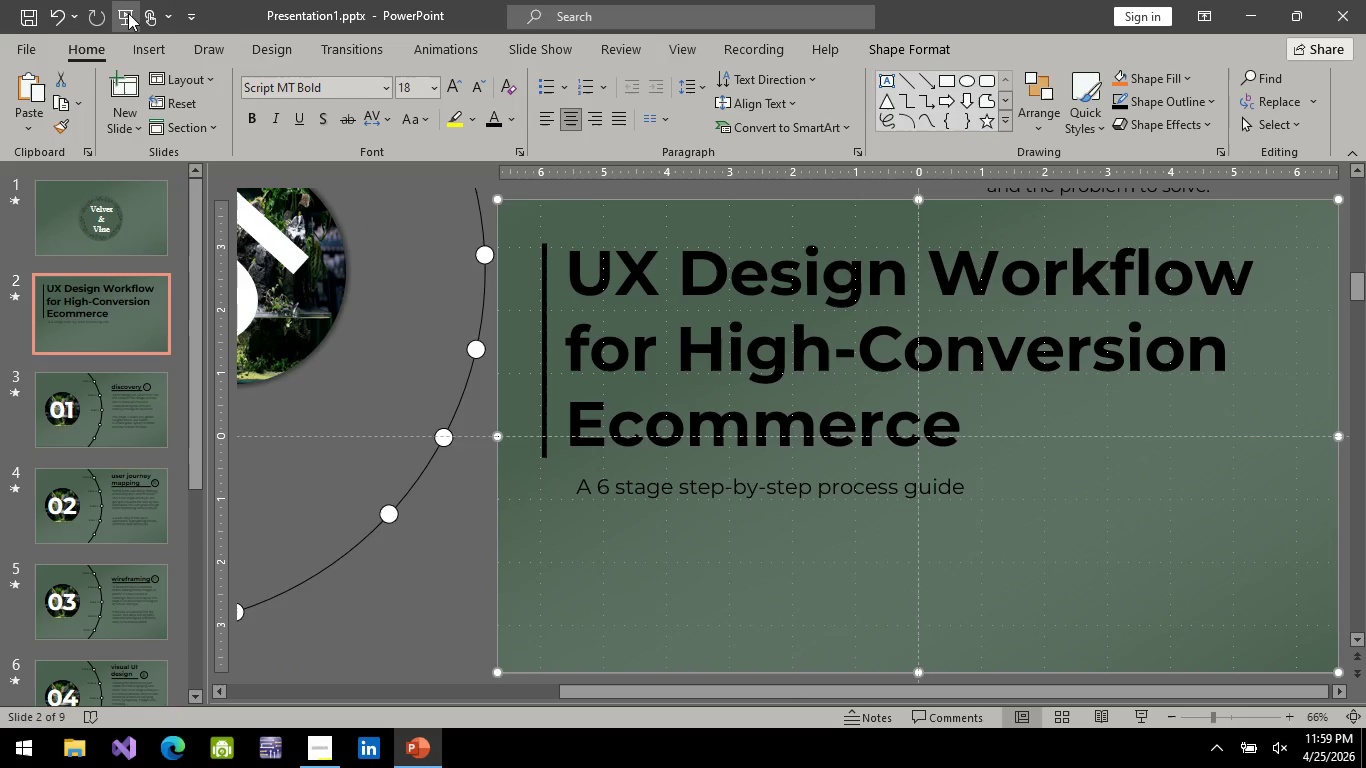 
left_click([128, 13])
 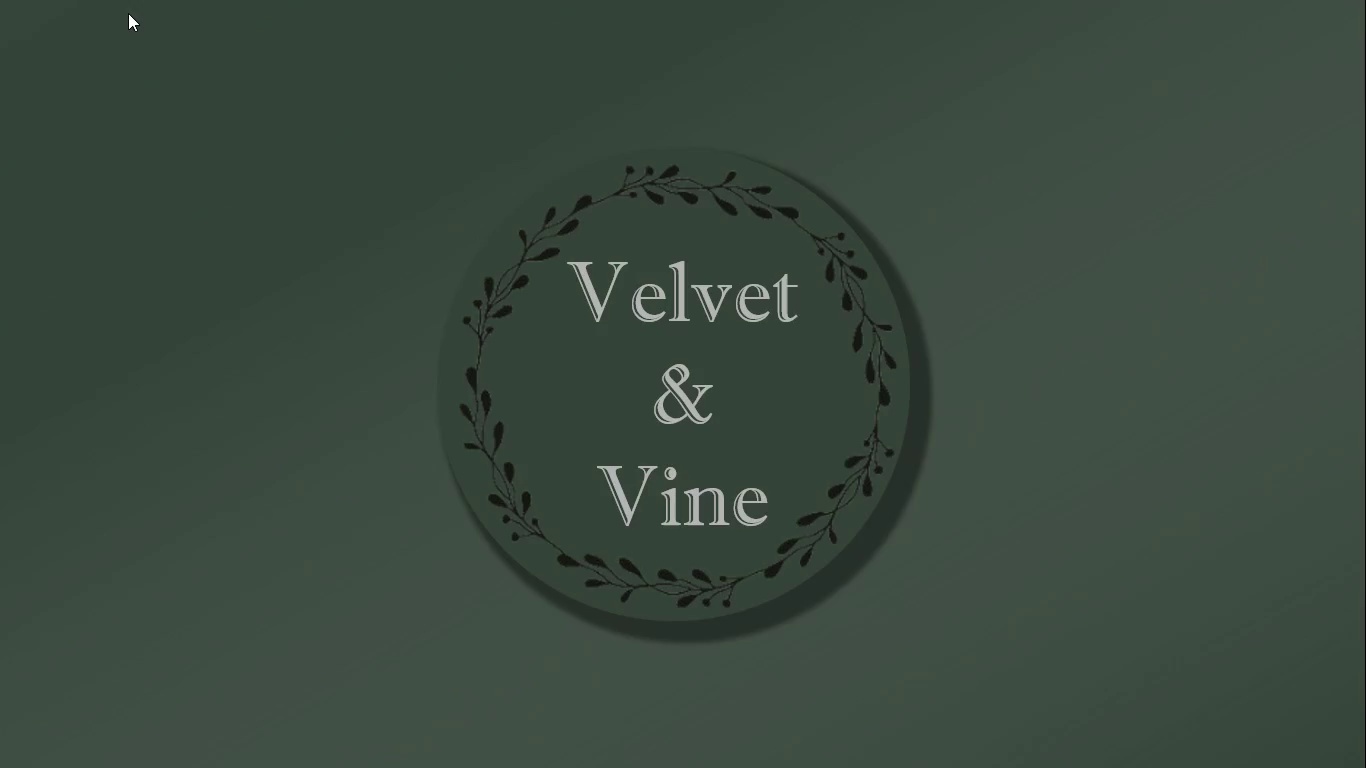 
key(Space)
 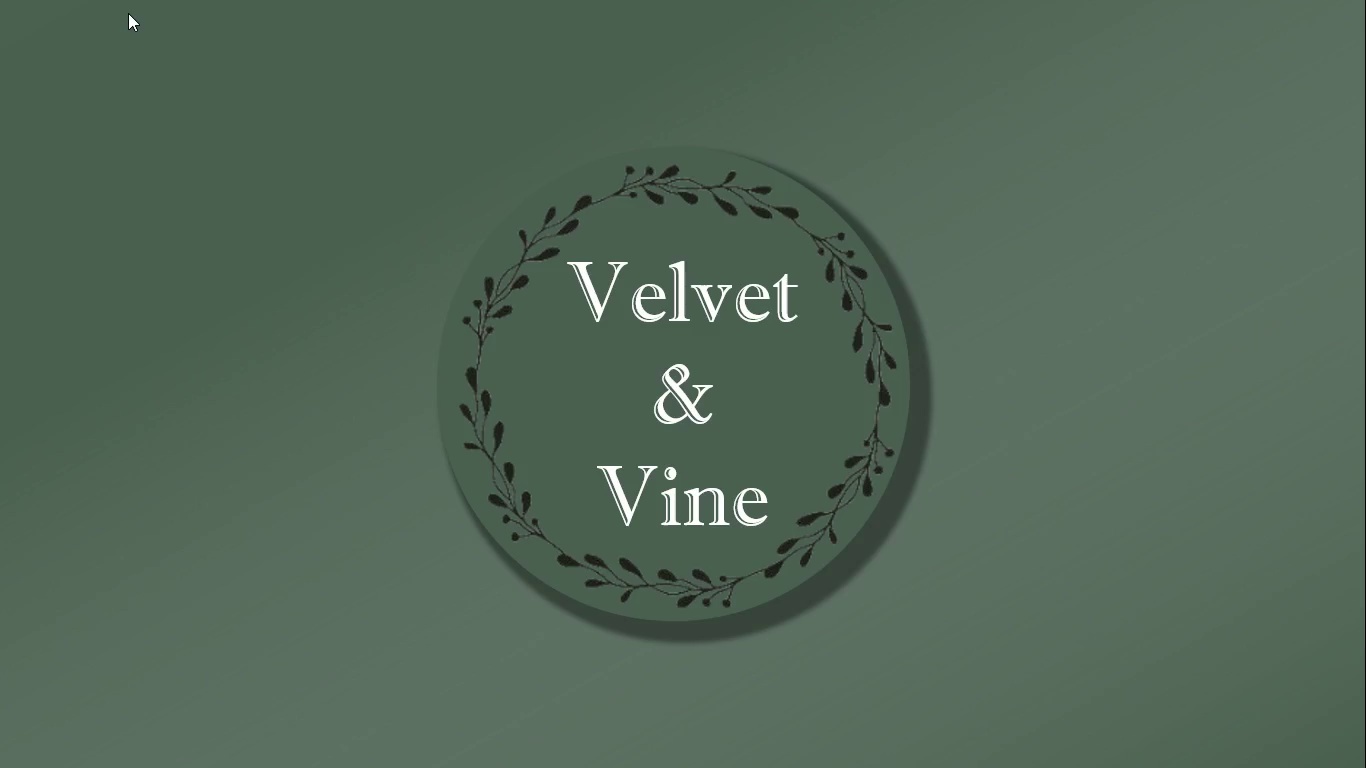 
key(Space)
 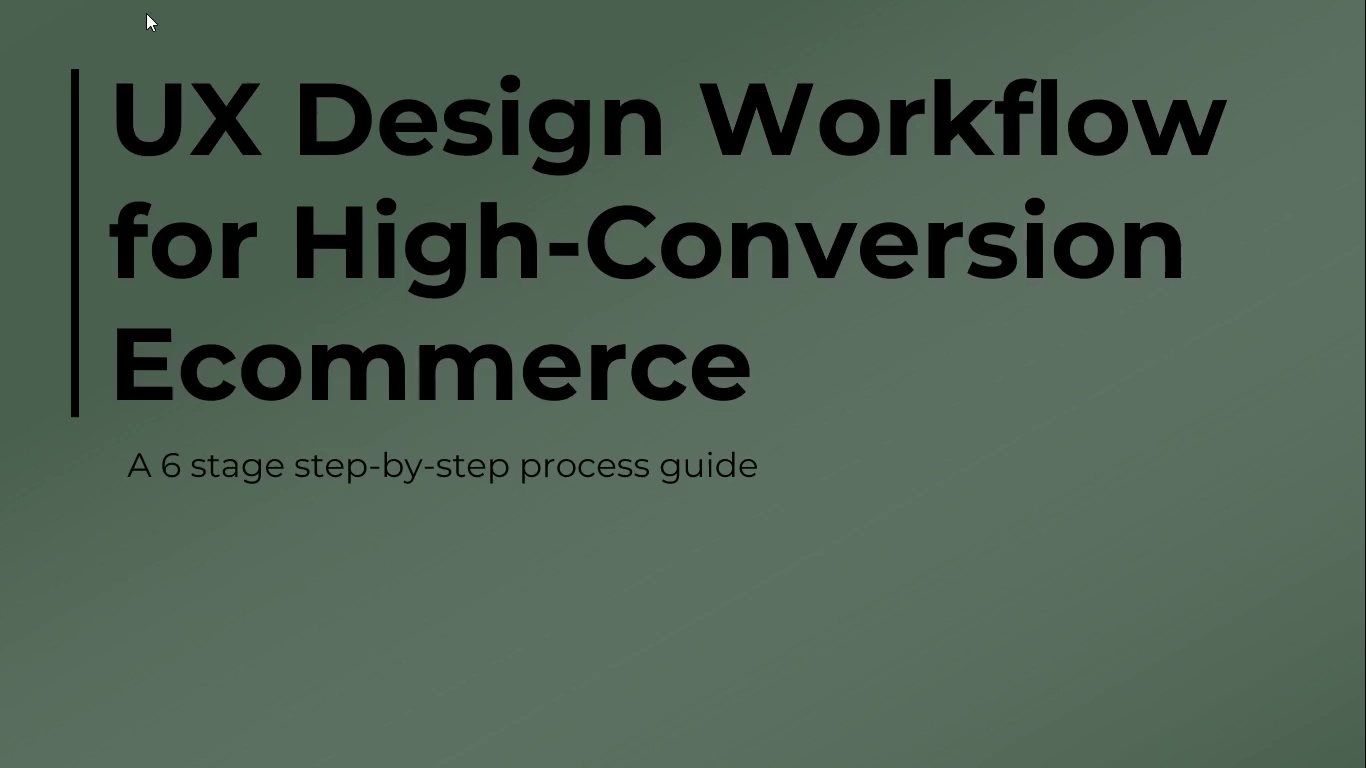 
wait(9.77)
 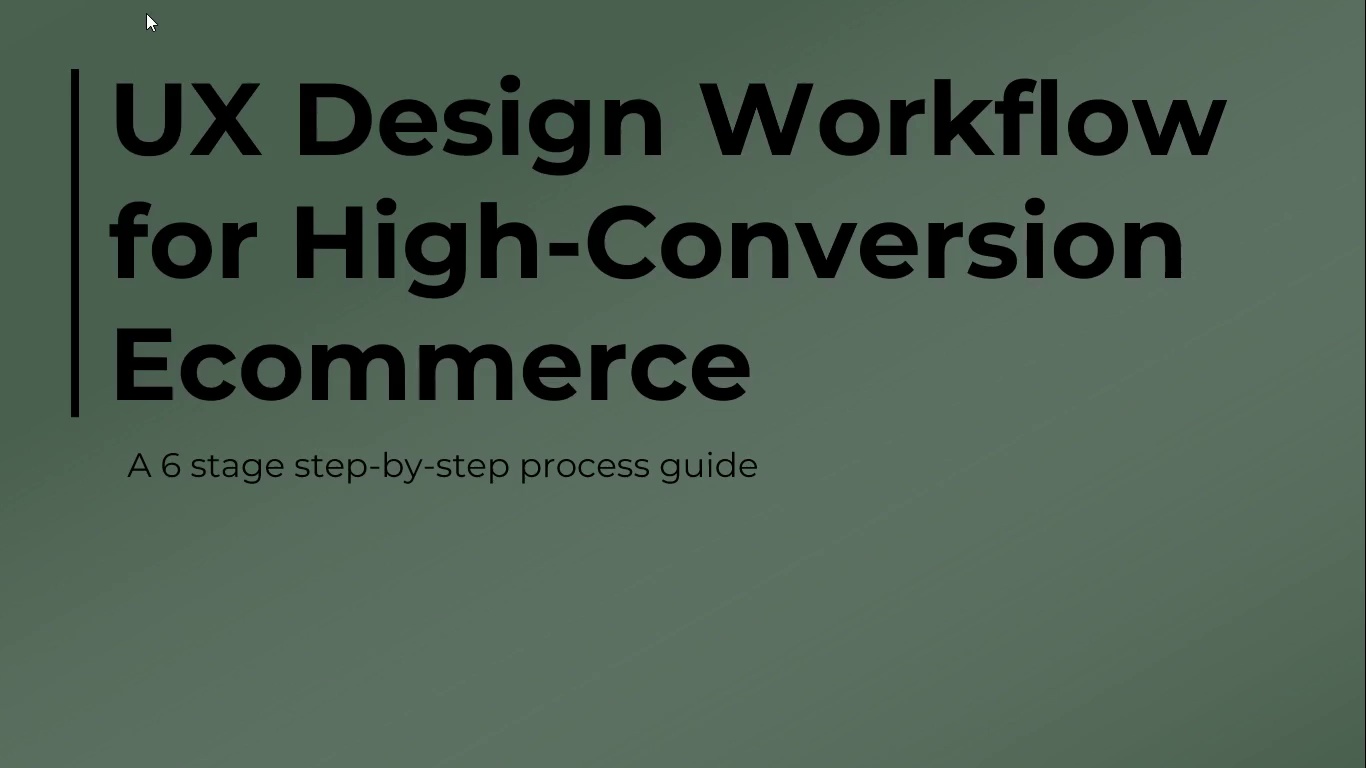 
key(Escape)
 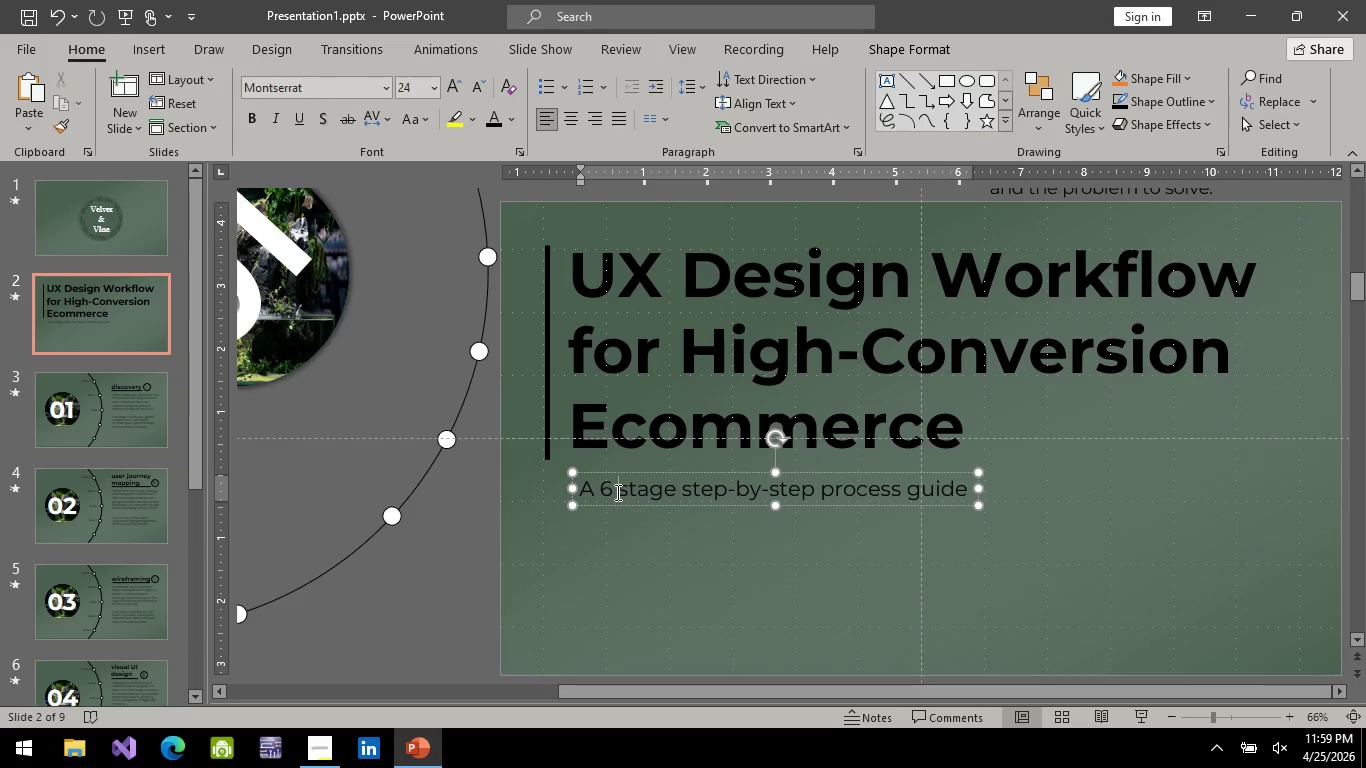 
double_click([616, 492])
 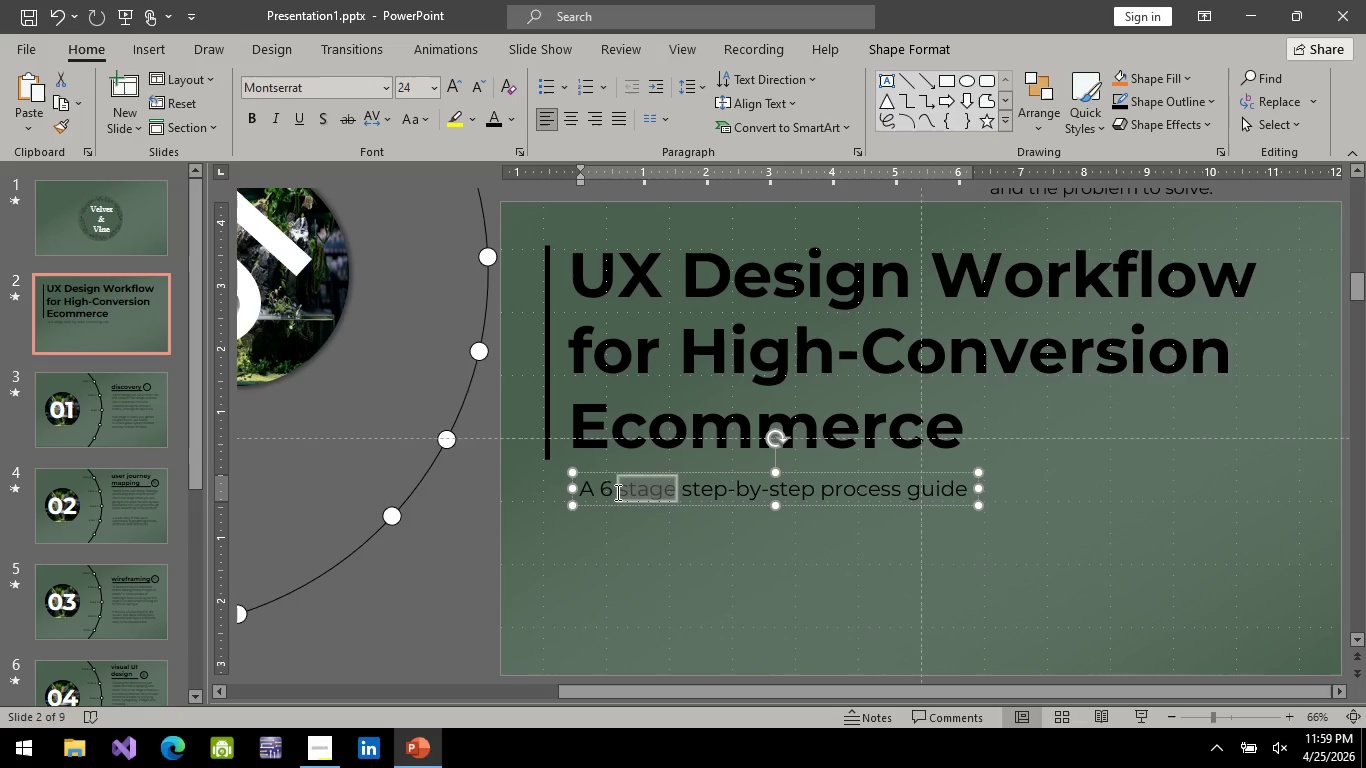 
left_click([616, 492])
 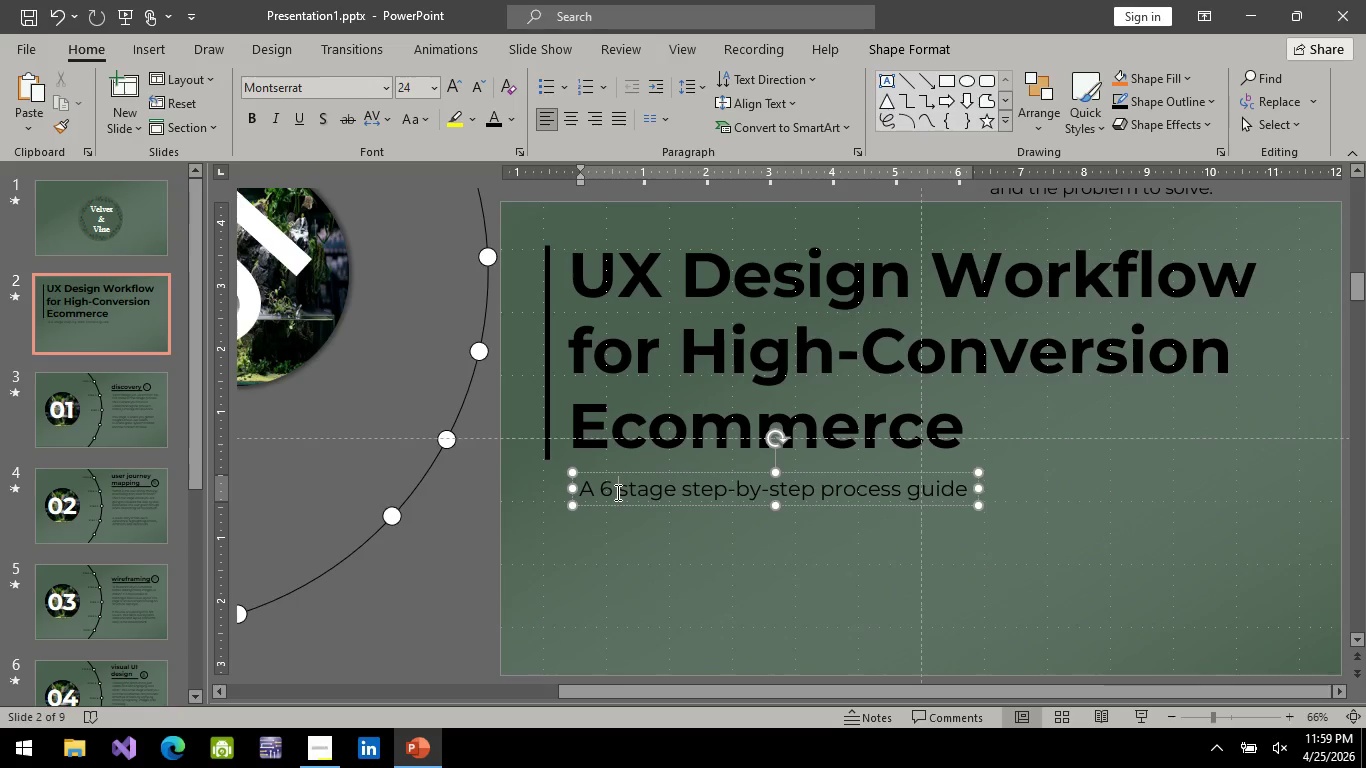 
key(Backspace)
 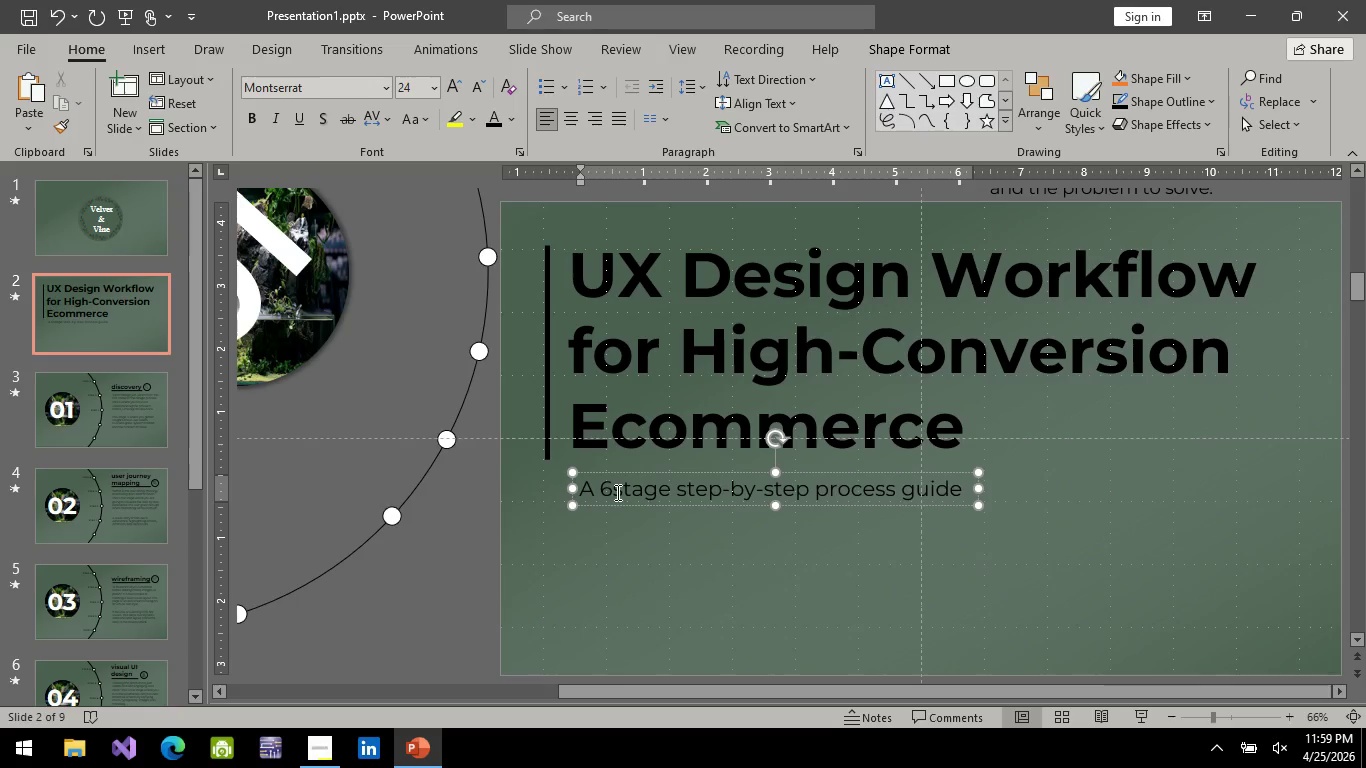 
key(Minus)
 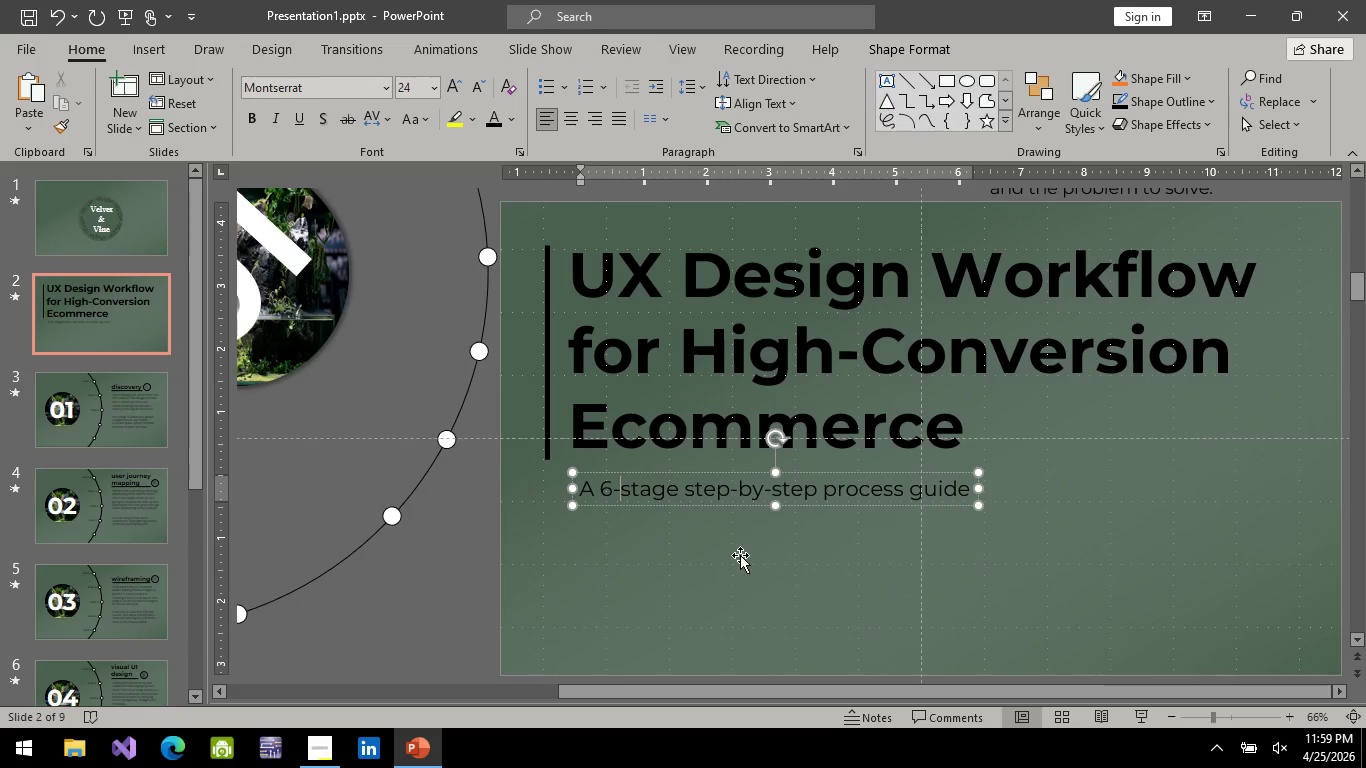 
left_click([748, 576])
 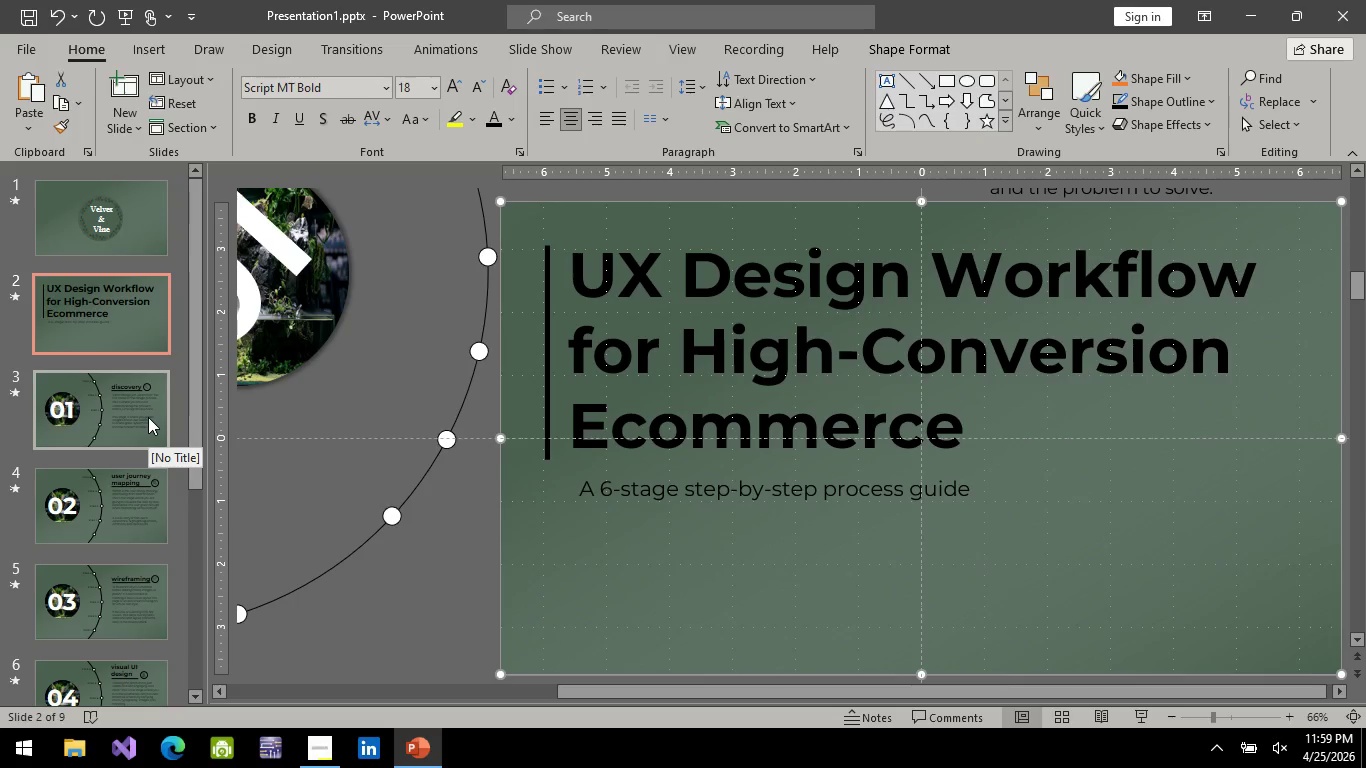 
wait(7.02)
 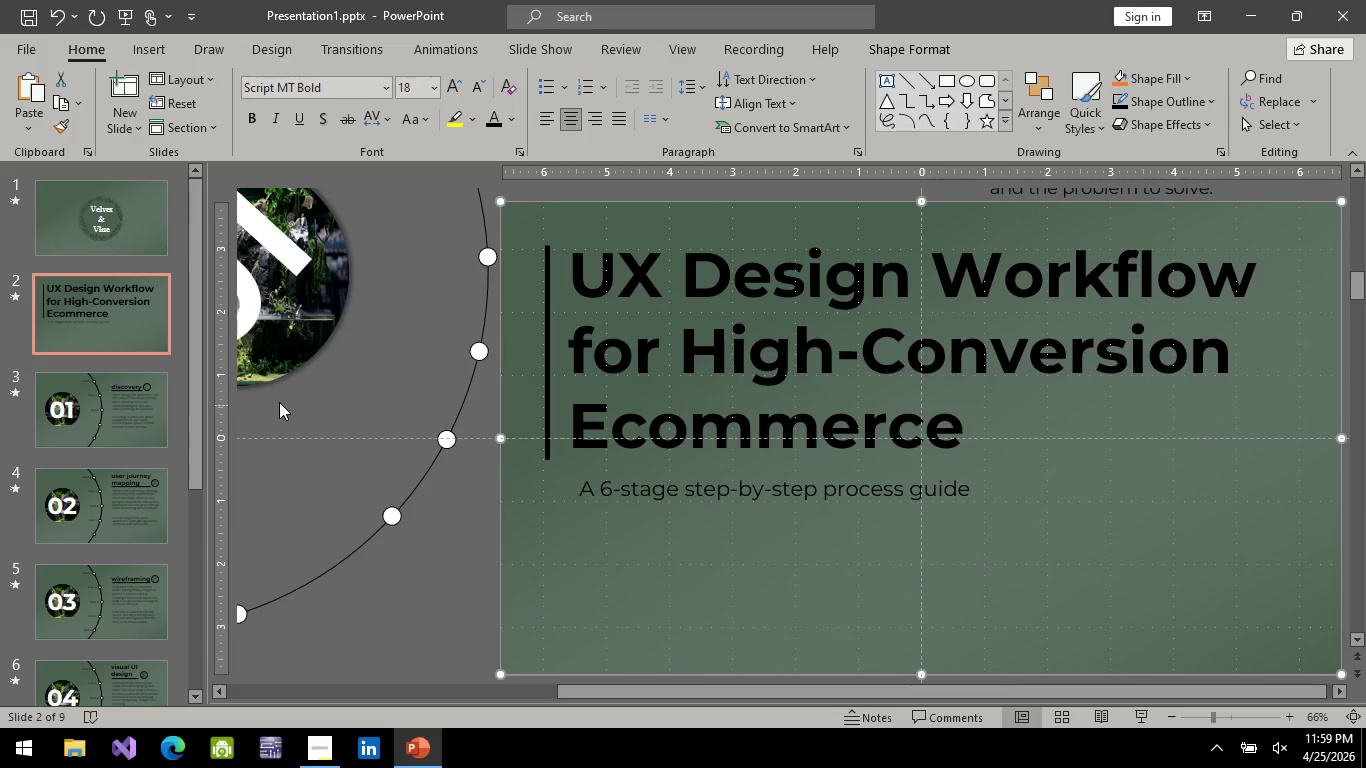 
left_click([911, 487])
 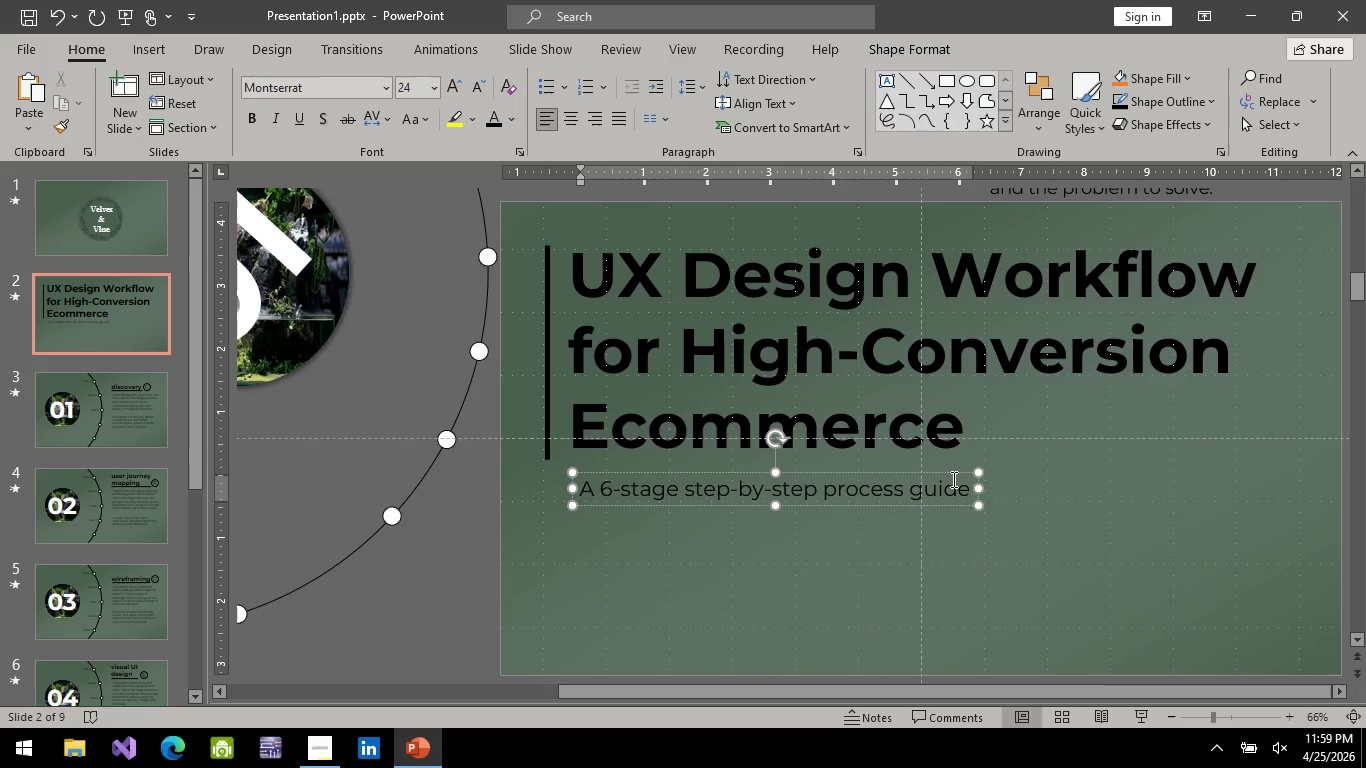 
type(learning )
 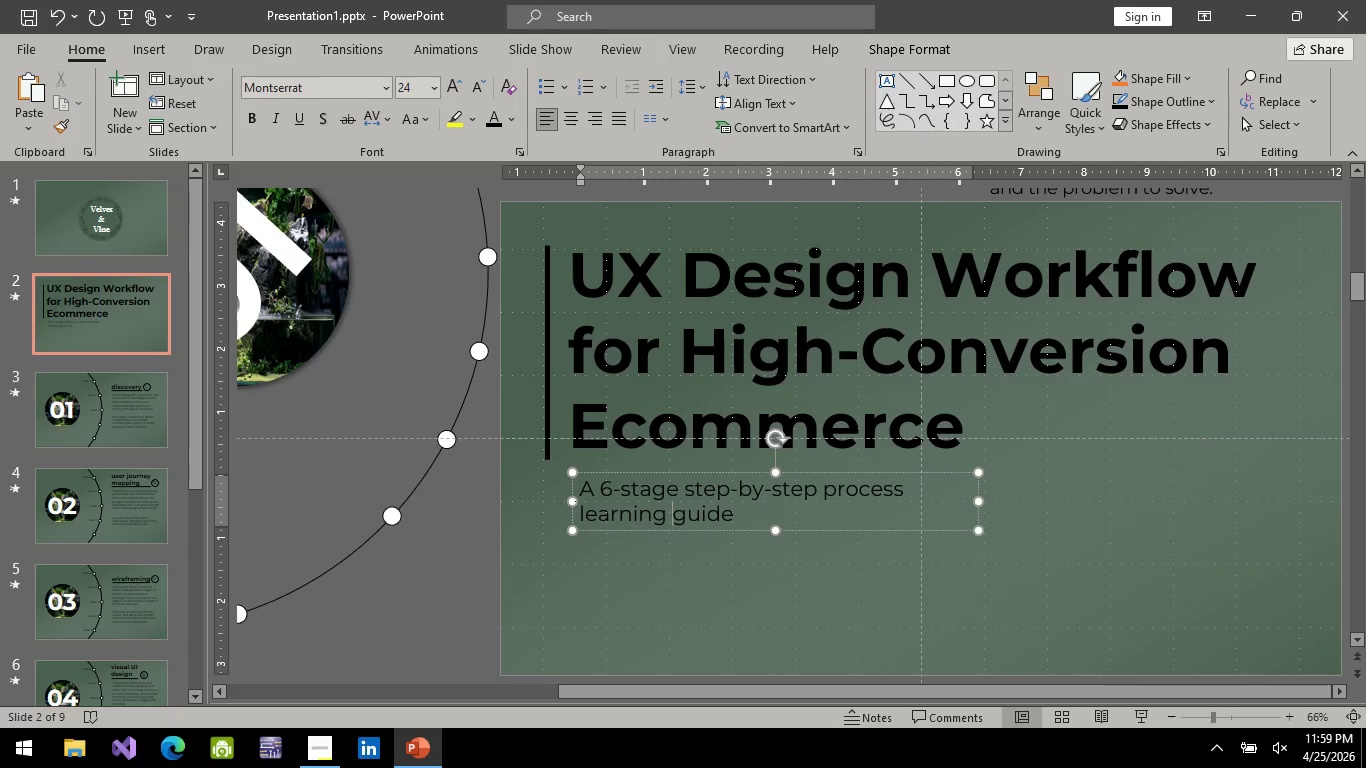 
key(Alt+AltLeft)
 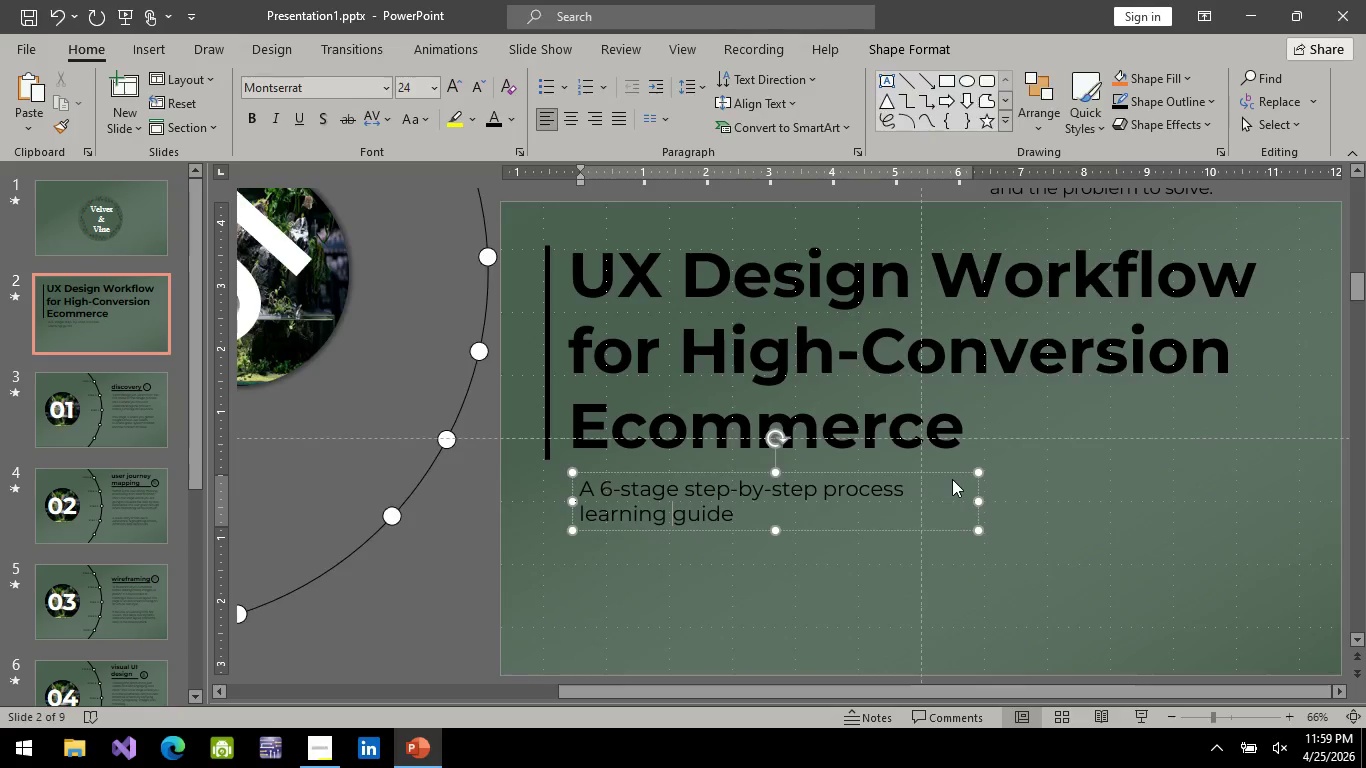 
key(Alt+Tab)